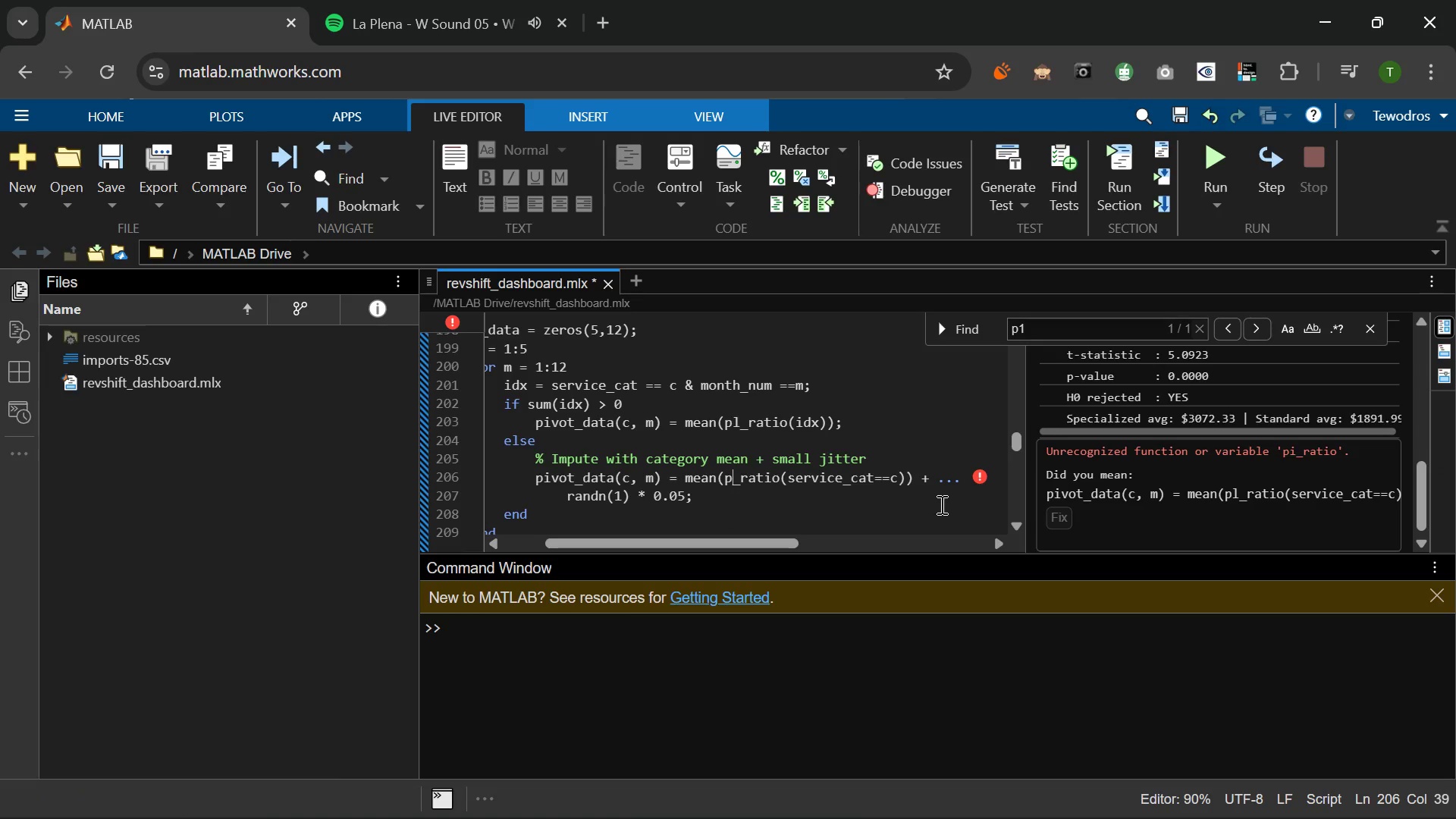 
key(L)
 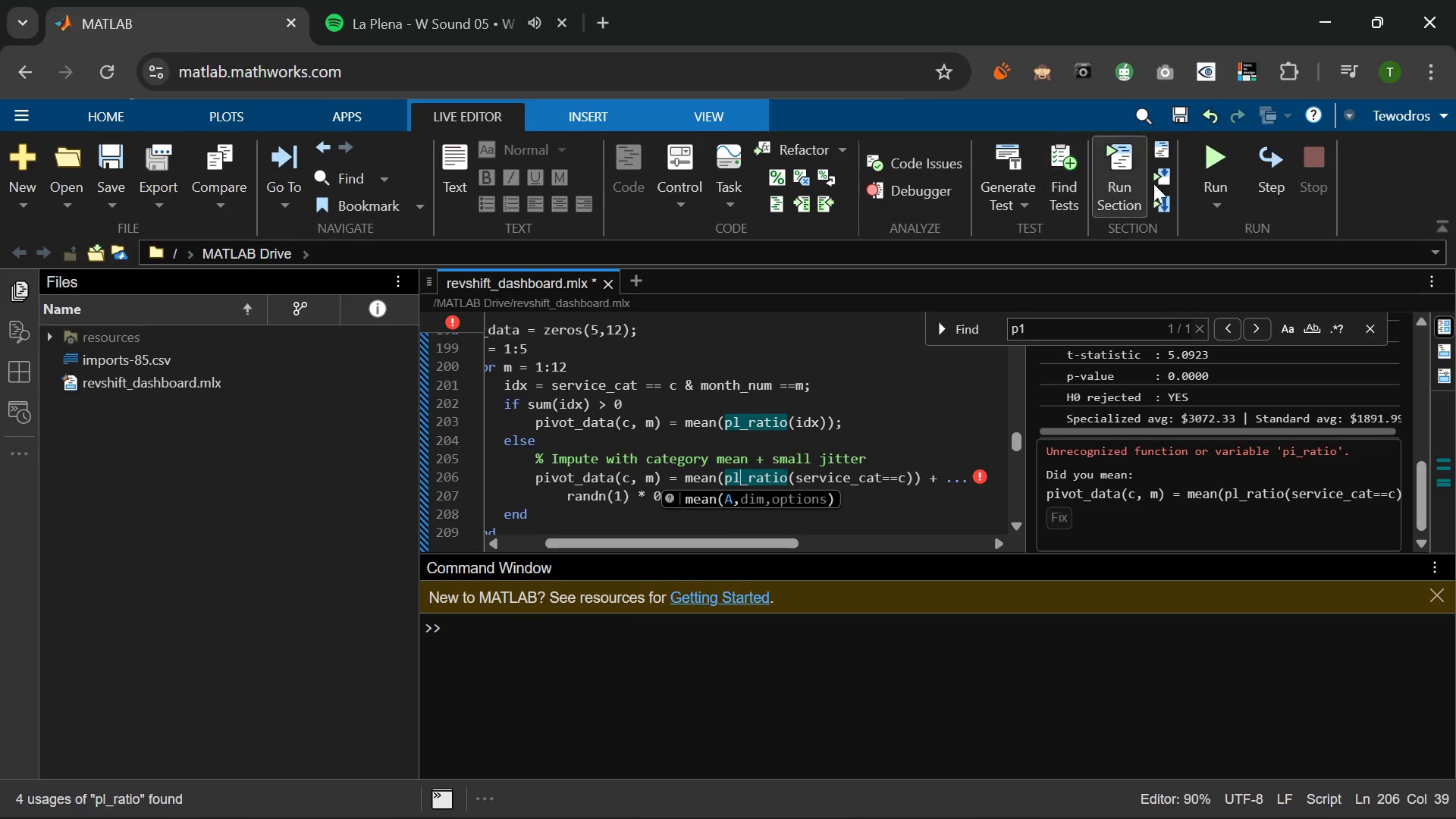 
left_click([1205, 157])
 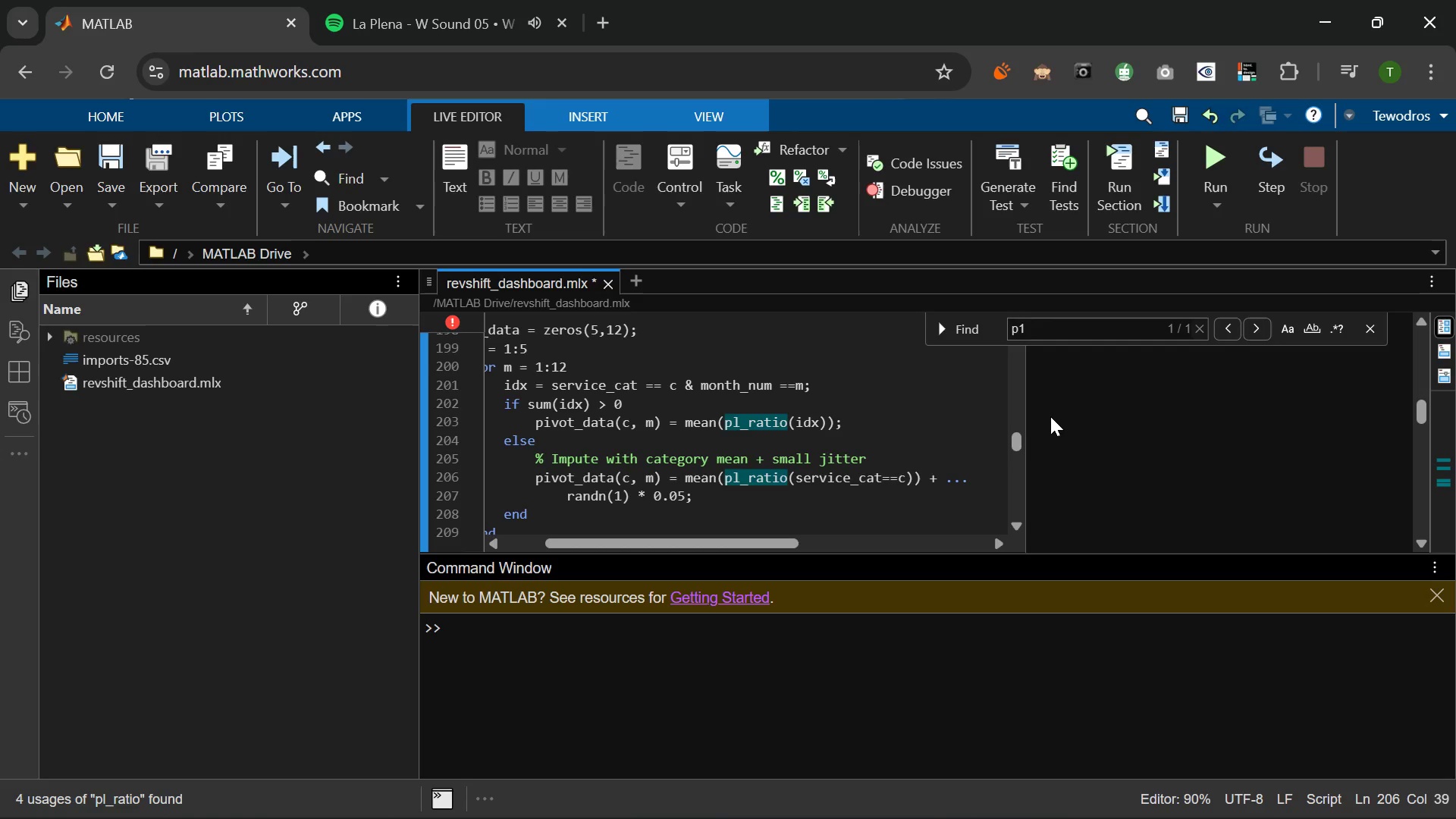 
wait(7.12)
 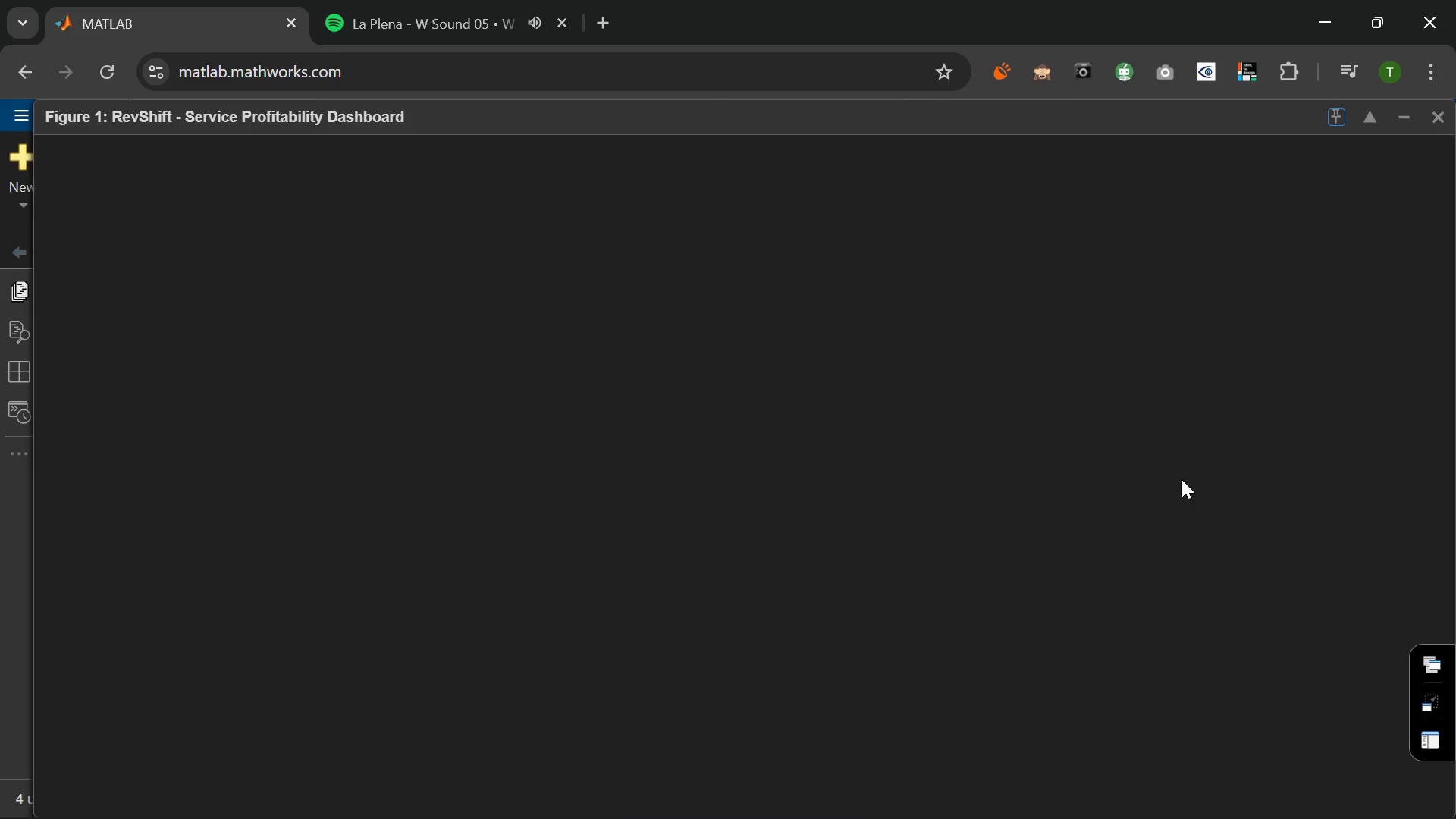 
left_click([446, 324])
 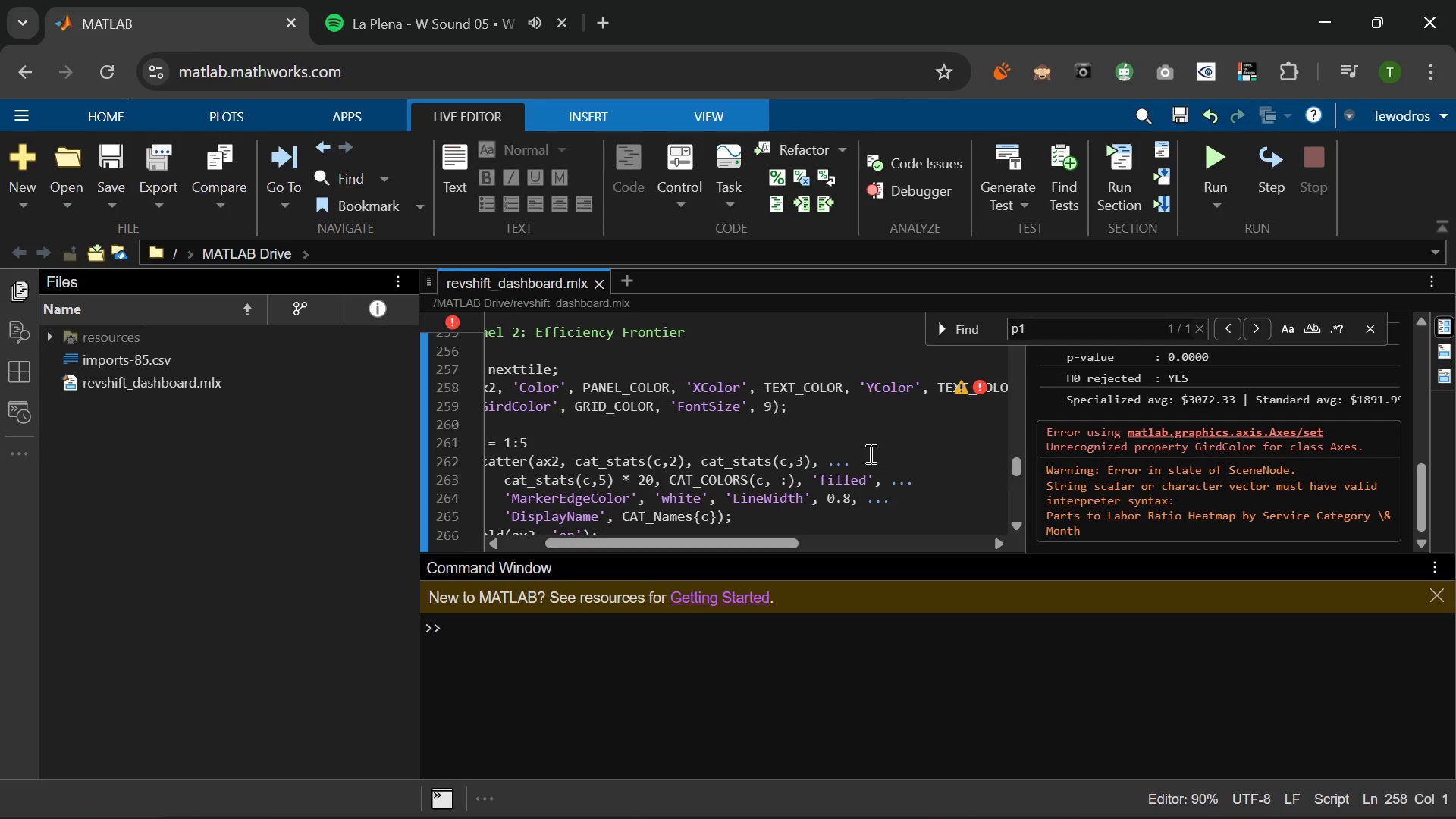 
left_click_drag(start_coordinate=[728, 546], to_coordinate=[713, 520])
 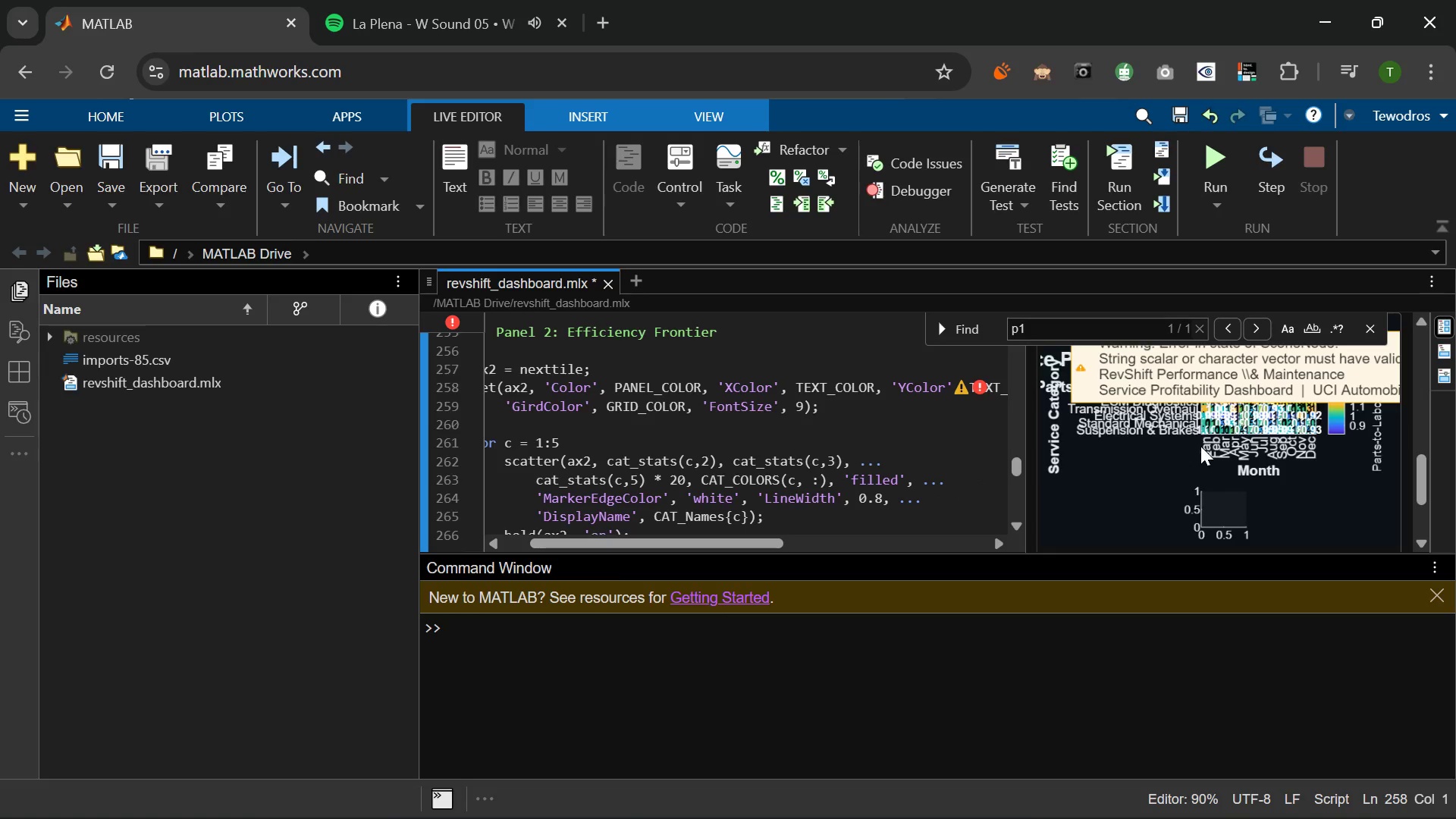 
scroll: coordinate [1202, 445], scroll_direction: up, amount: 3.0
 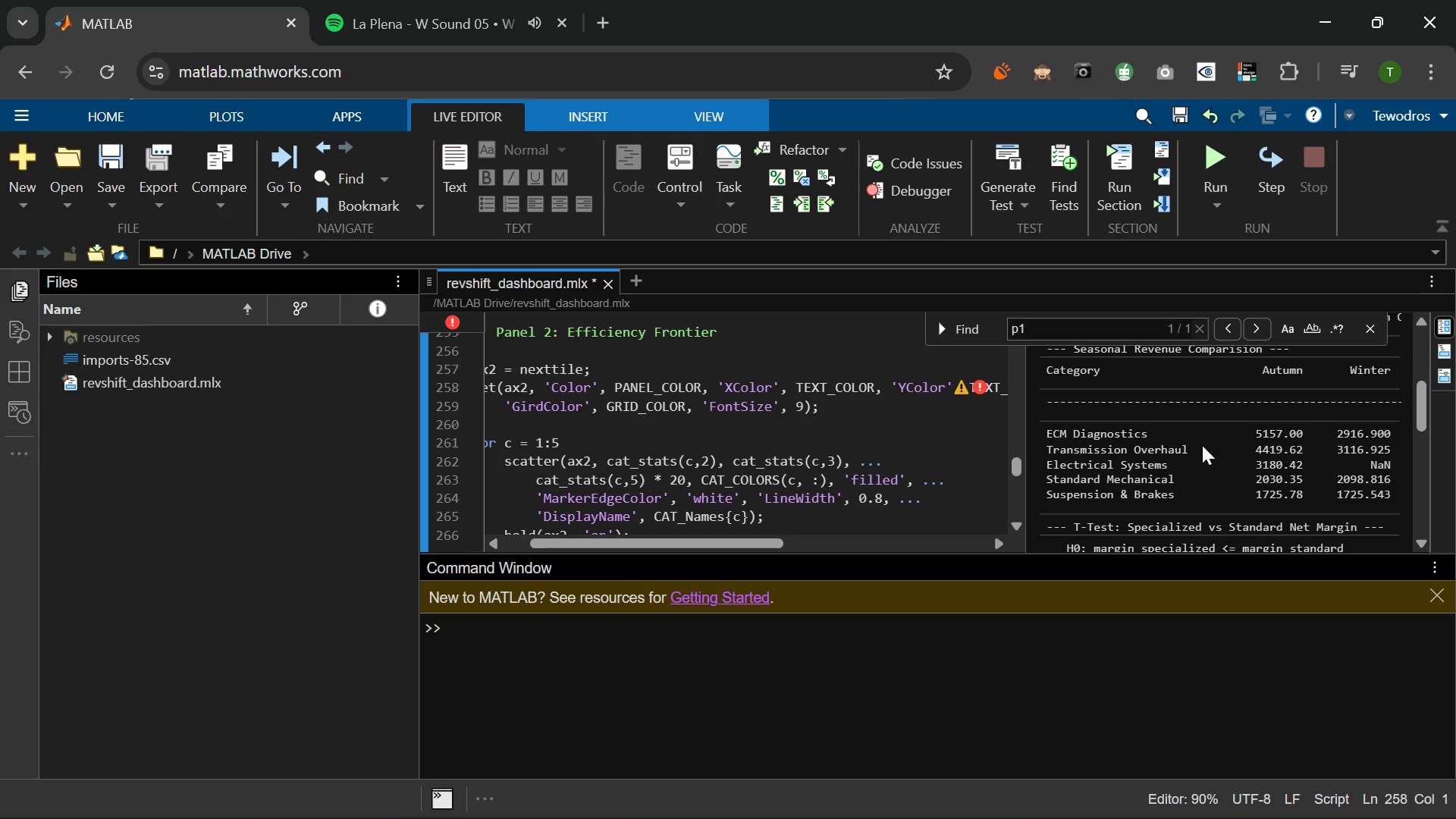 
scroll: coordinate [1202, 445], scroll_direction: down, amount: 4.0
 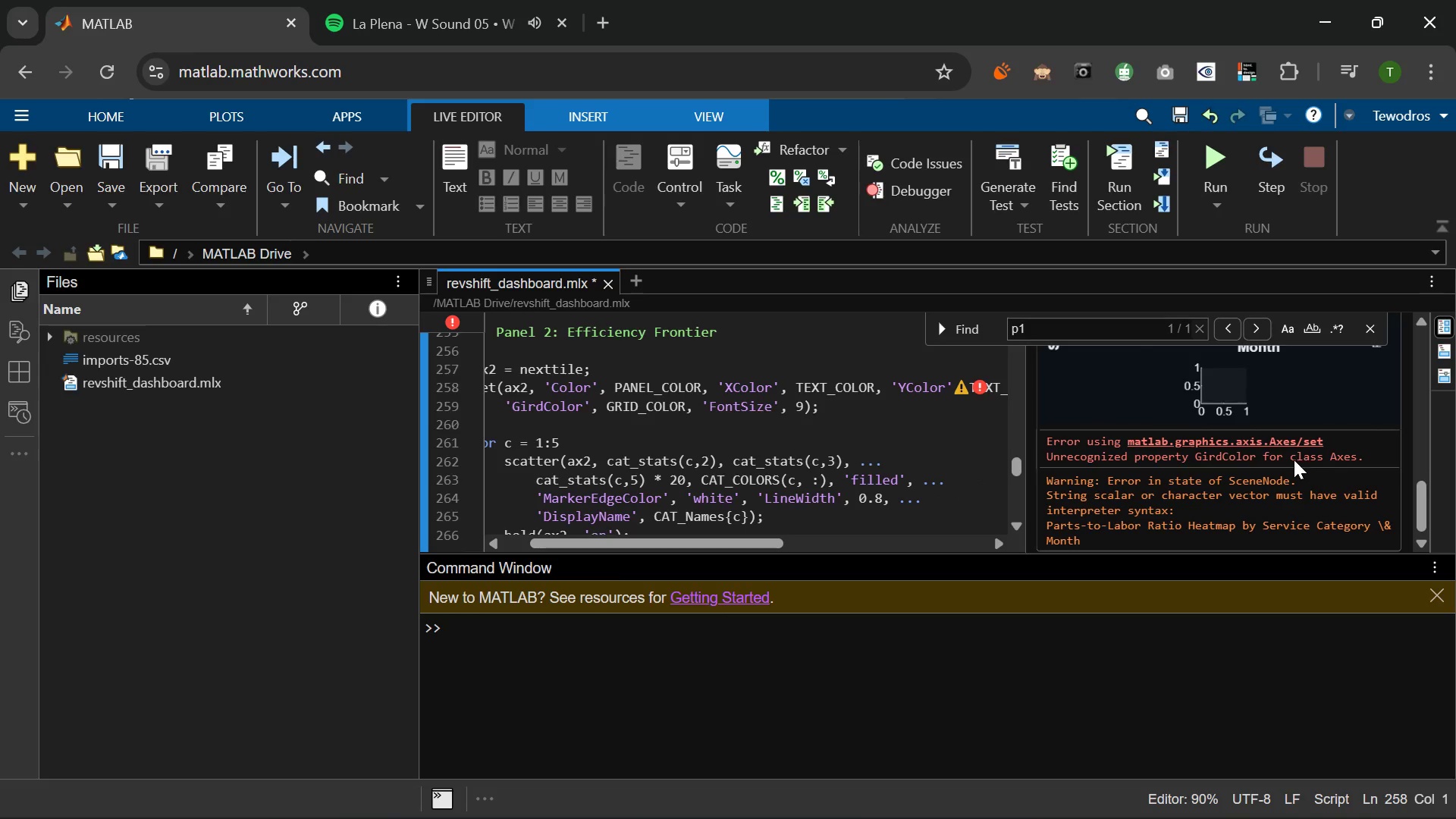 
scroll: coordinate [1210, 485], scroll_direction: up, amount: 7.0
 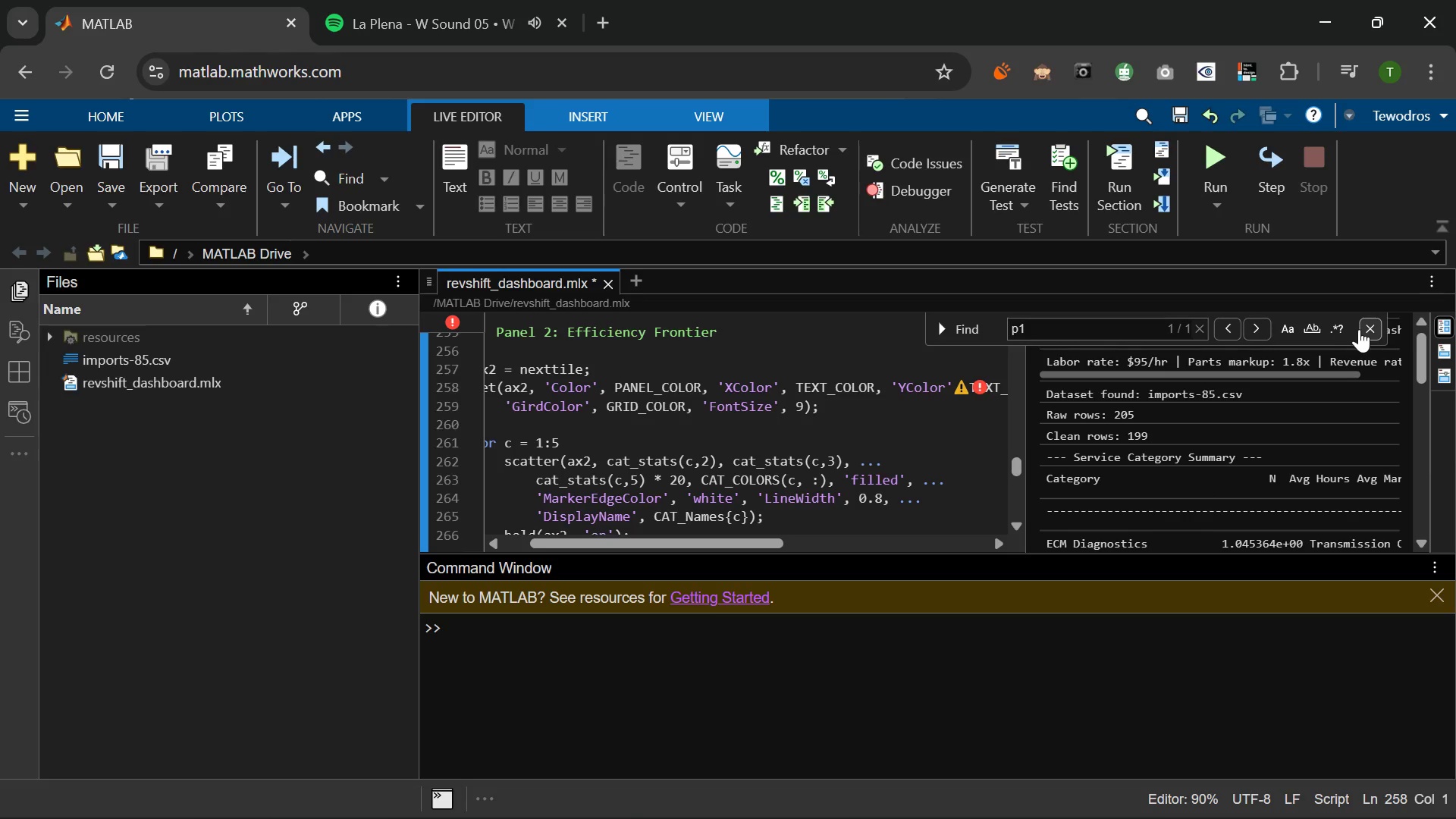 
left_click([1372, 325])
 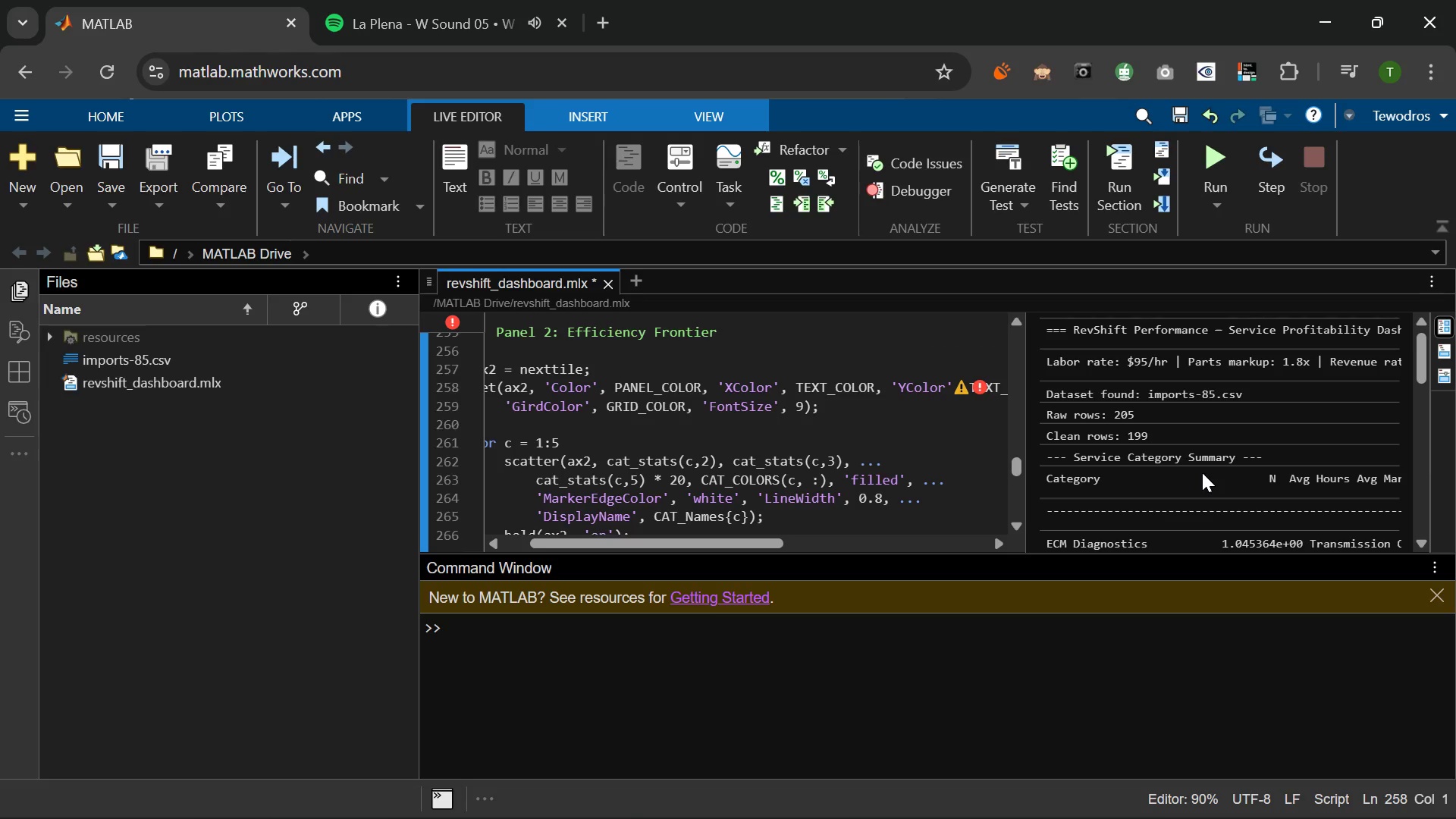 
scroll: coordinate [1202, 472], scroll_direction: down, amount: 1.0
 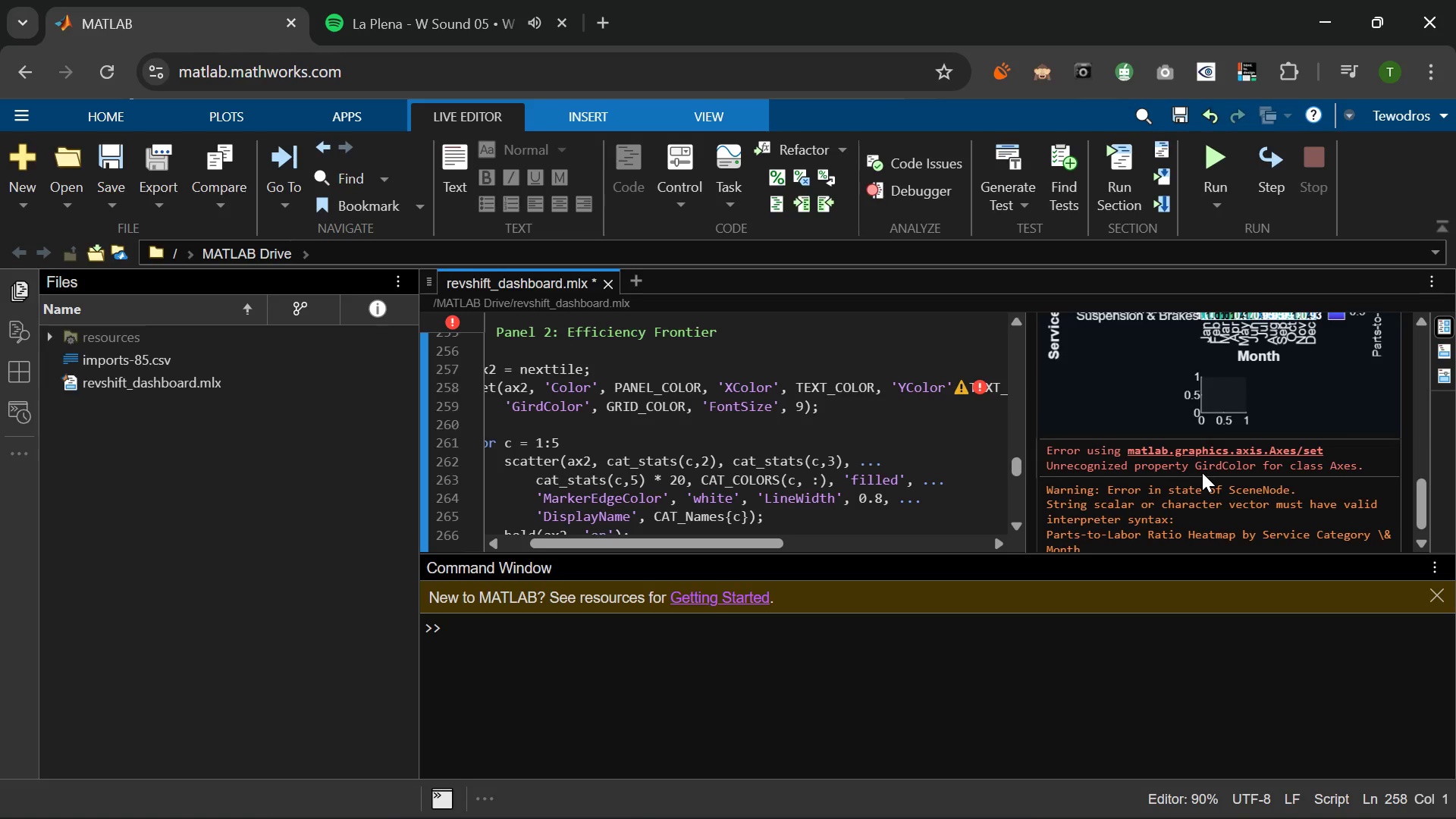 
scroll: coordinate [1135, 481], scroll_direction: up, amount: 2.0
 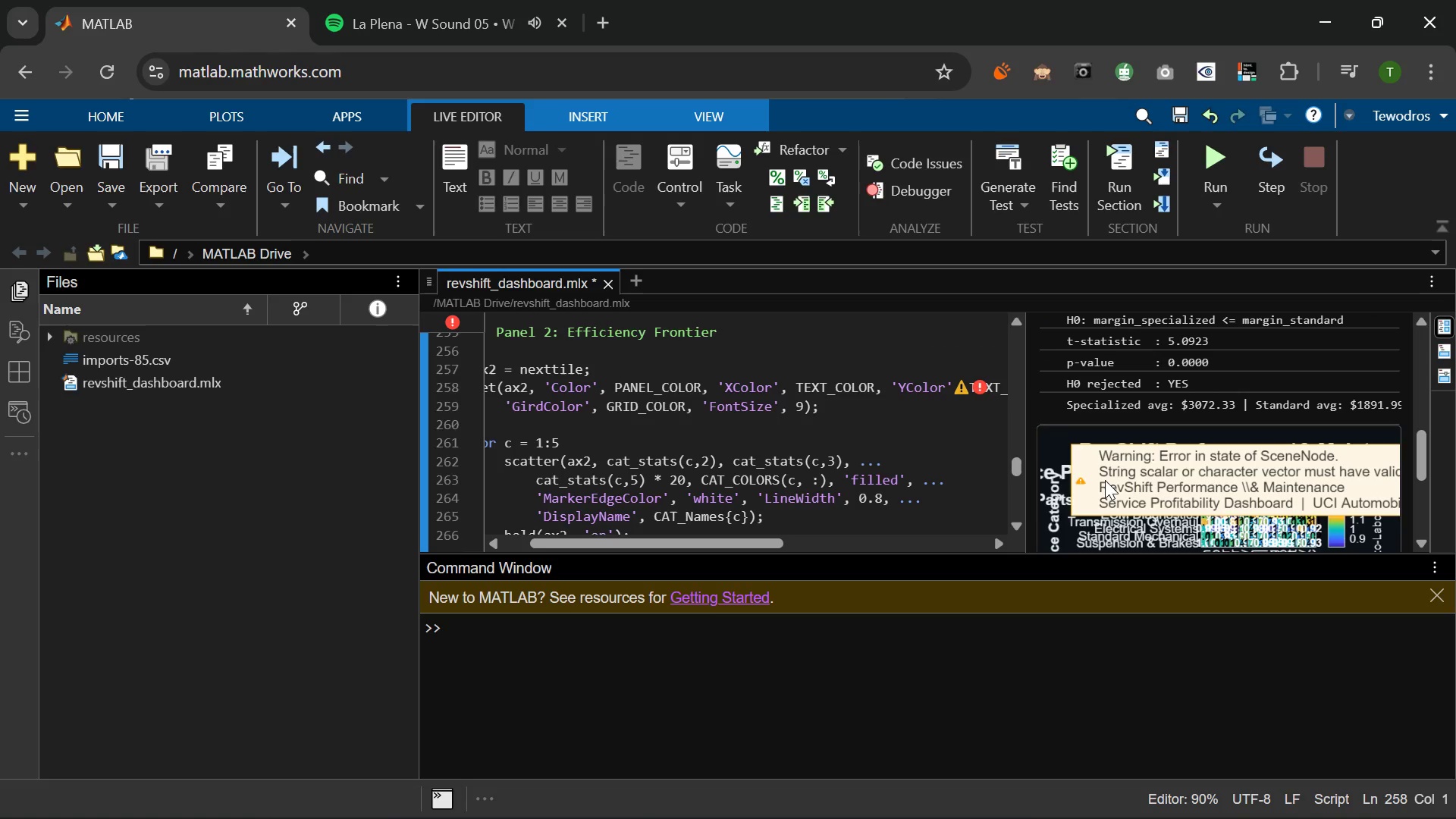 
scroll: coordinate [1105, 480], scroll_direction: down, amount: 3.0
 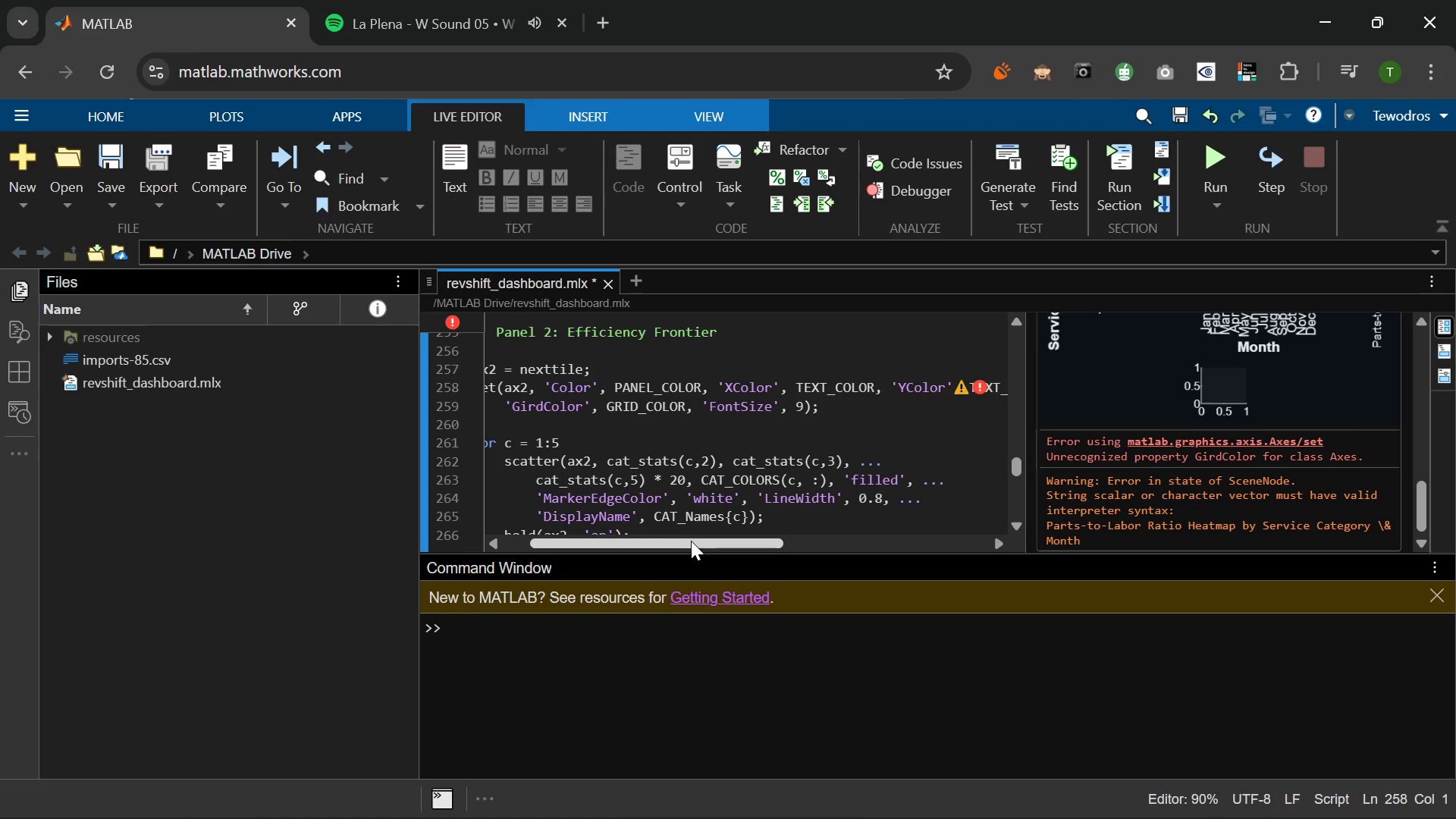 
left_click_drag(start_coordinate=[690, 541], to_coordinate=[634, 542])
 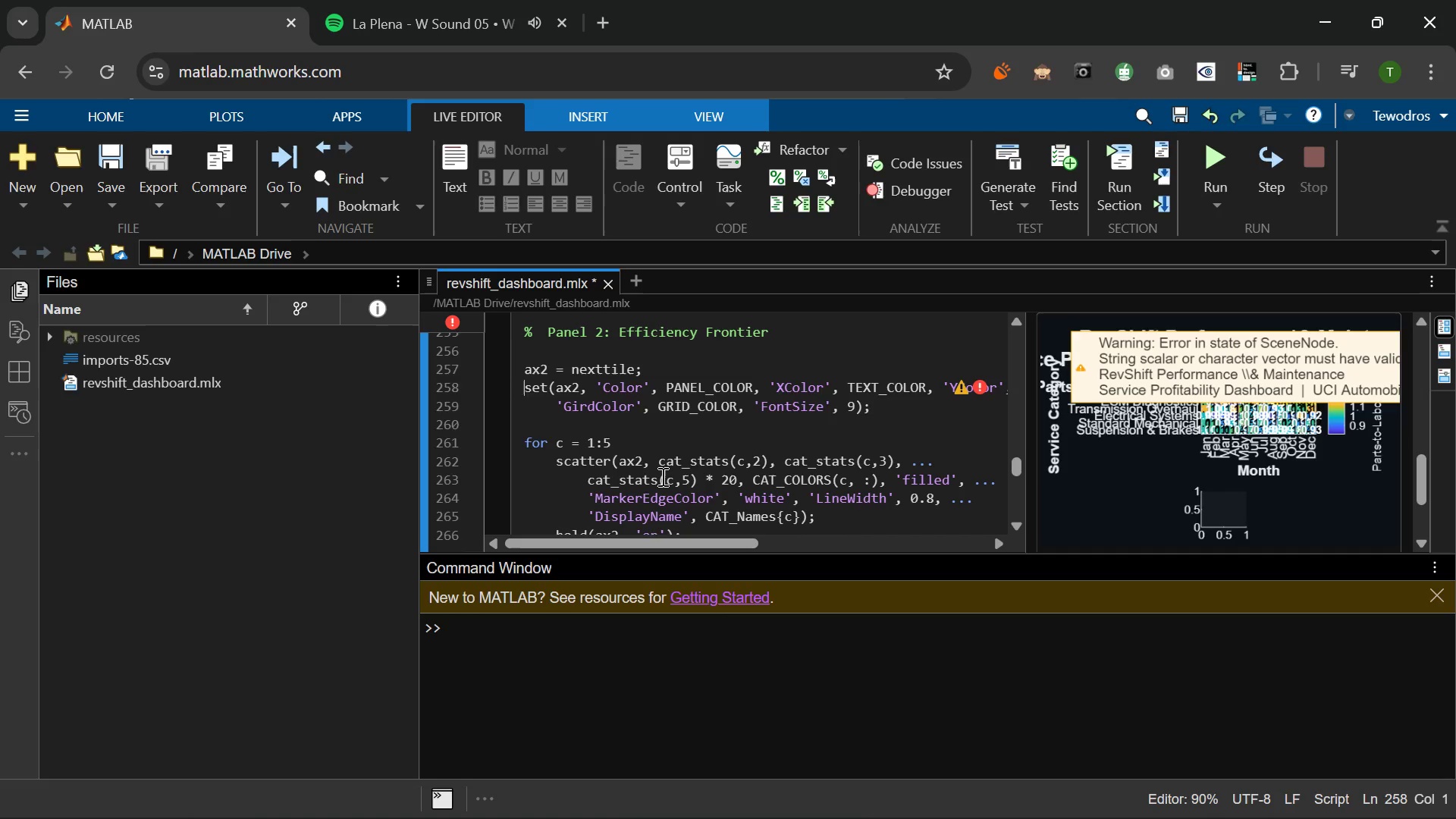 
scroll: coordinate [661, 479], scroll_direction: none, amount: 0.0
 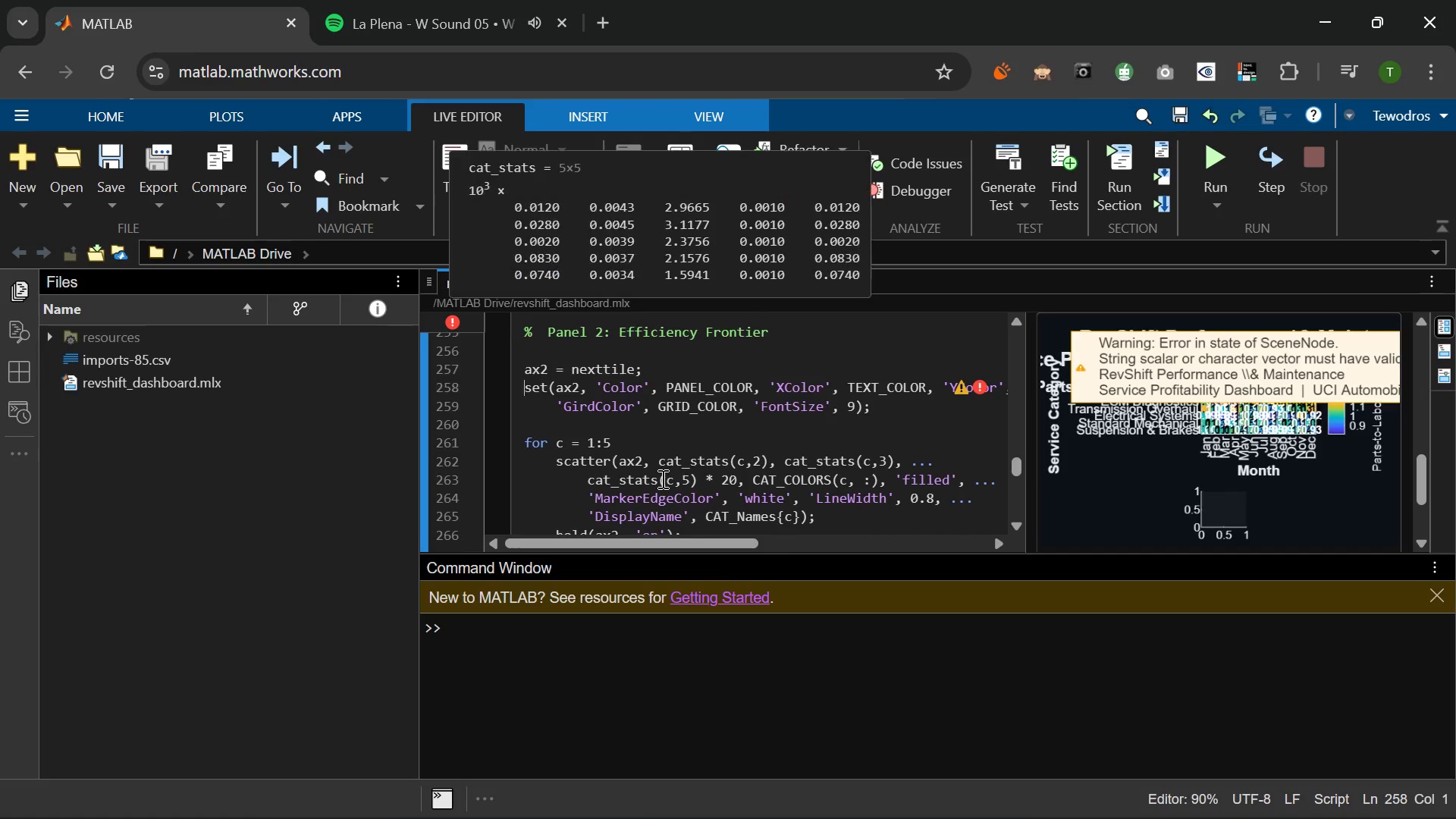 
scroll: coordinate [661, 479], scroll_direction: up, amount: 8.0
 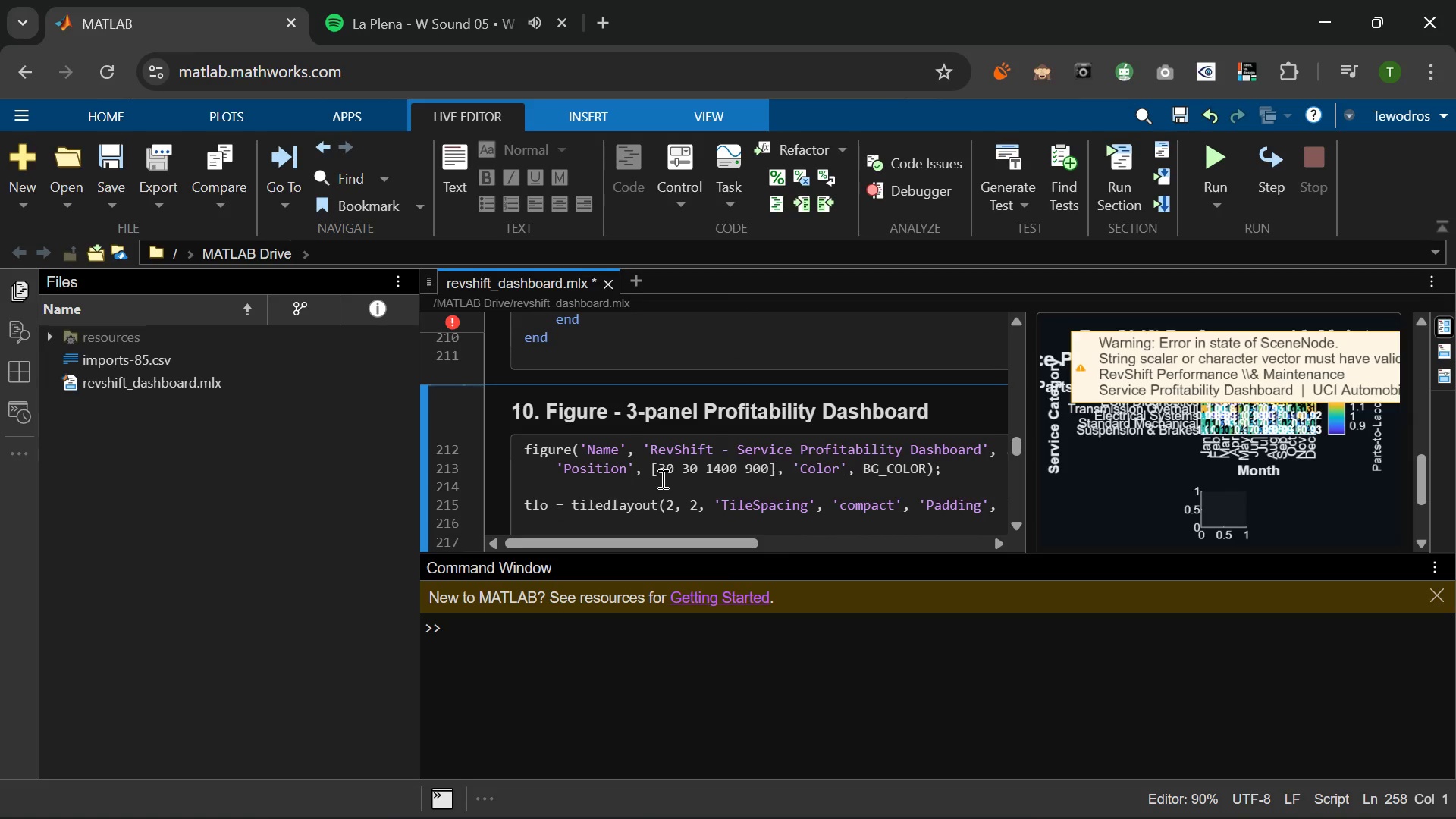 
wait(6.39)
 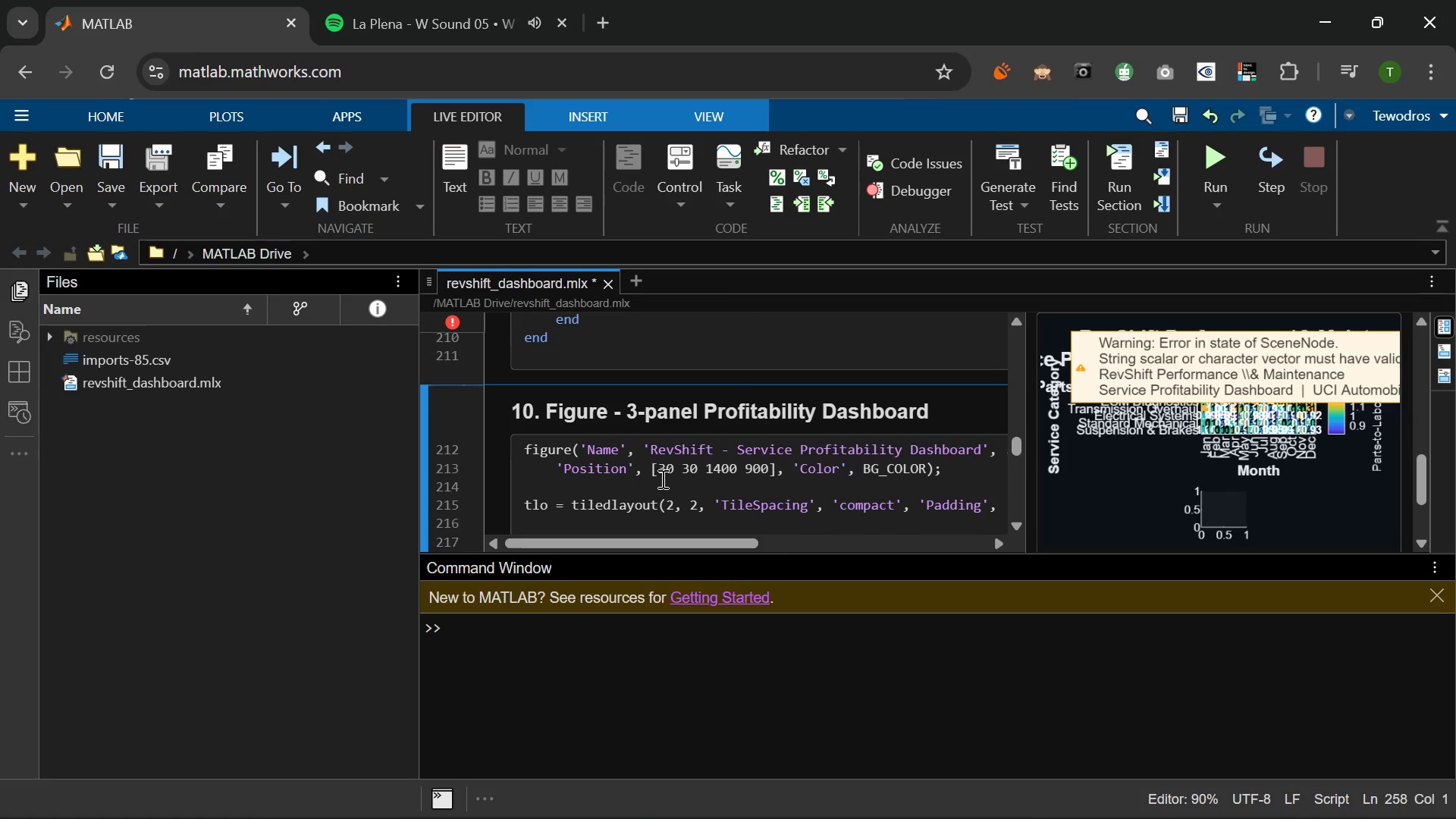 
scroll: coordinate [661, 479], scroll_direction: down, amount: 4.0
 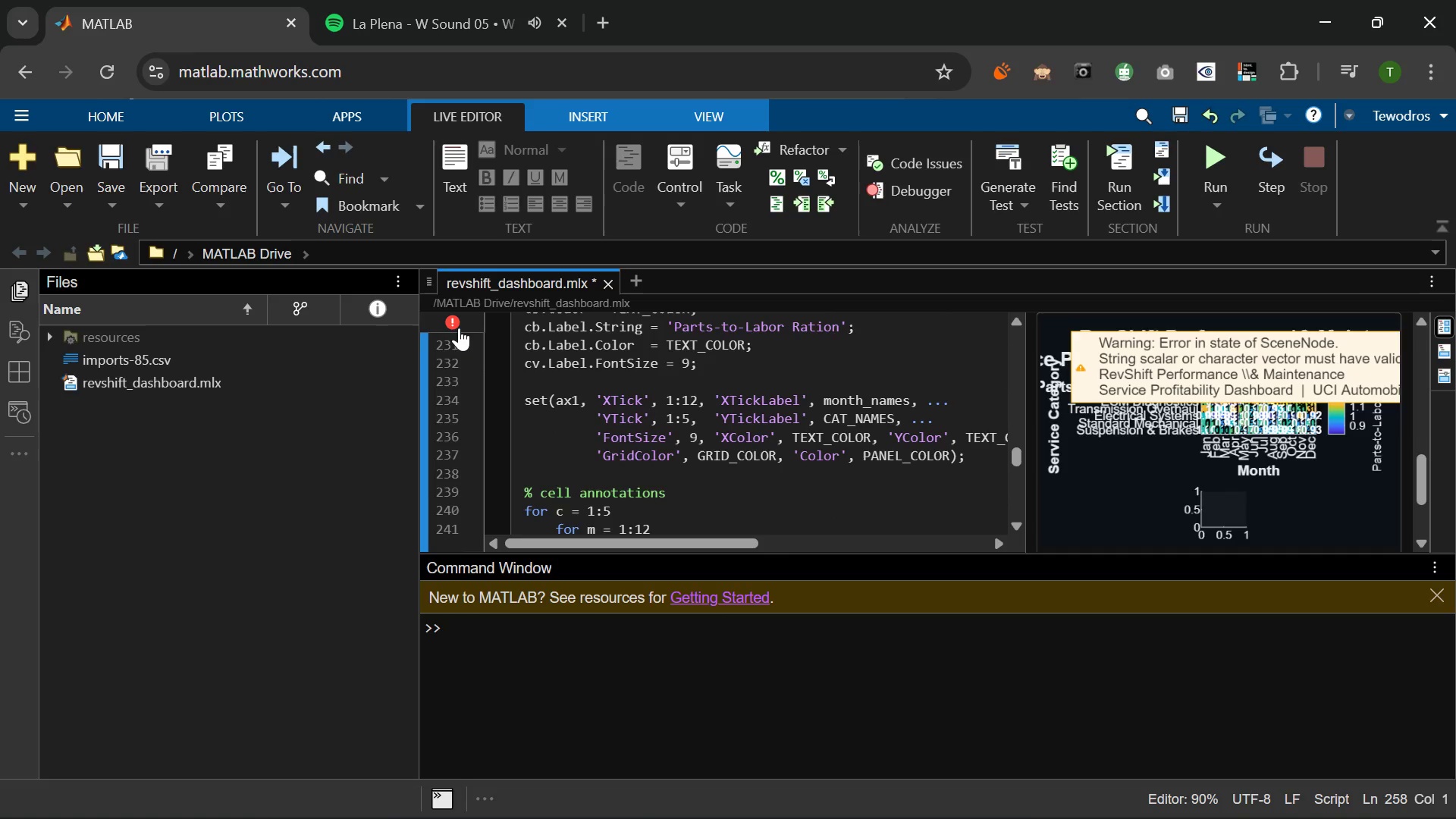 
left_click([459, 328])
 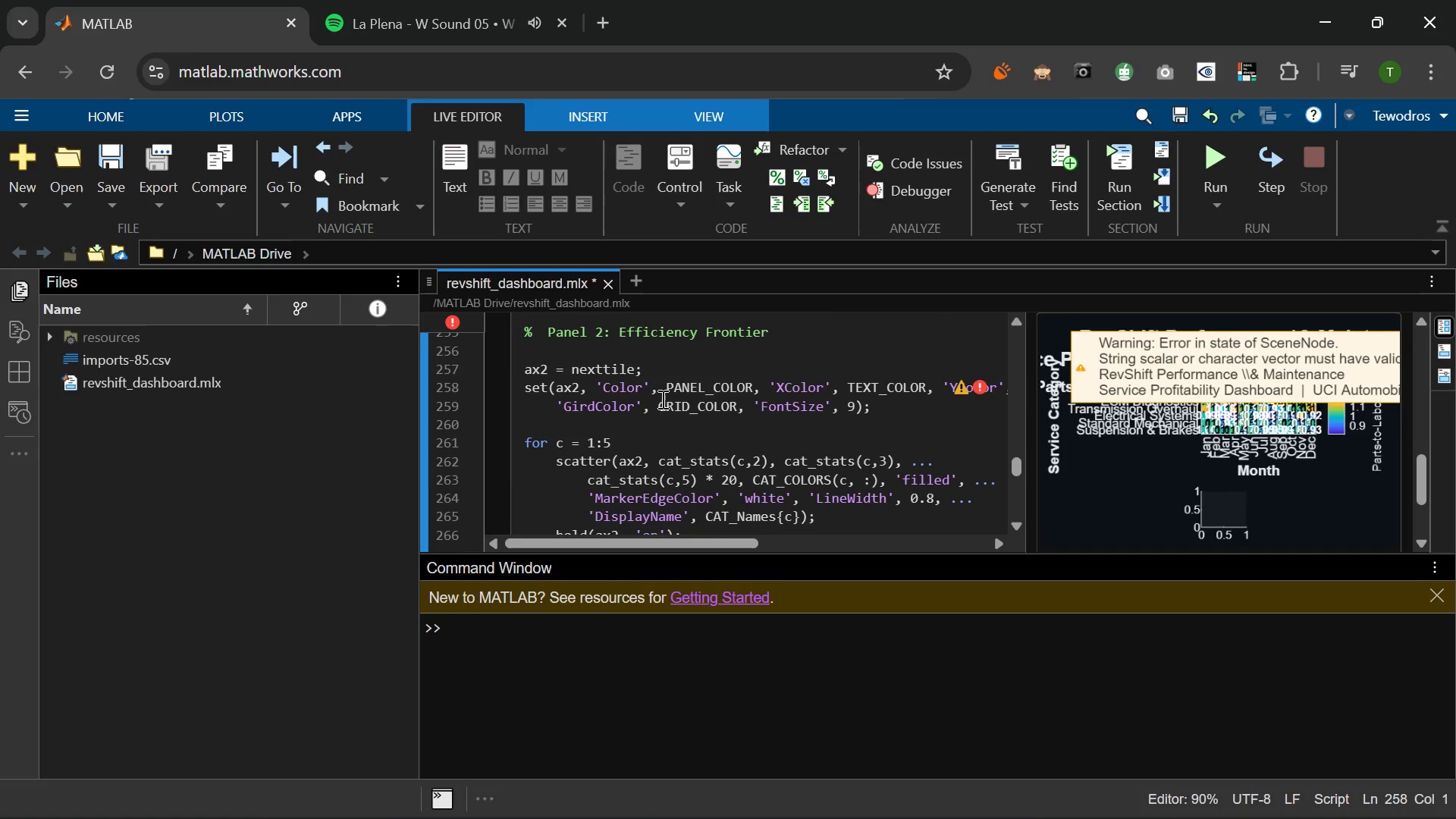 
wait(8.48)
 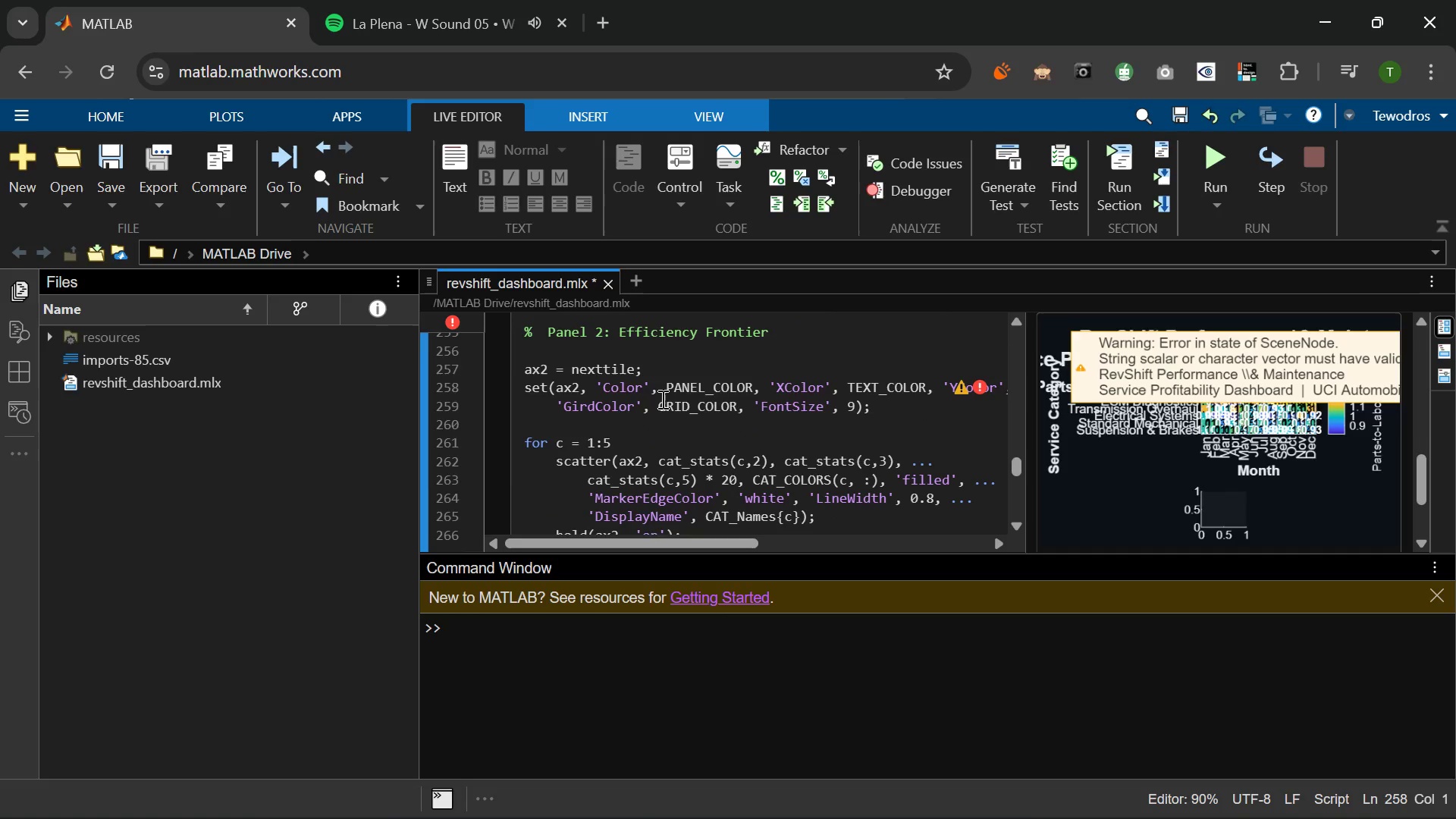 
left_click([692, 545])
 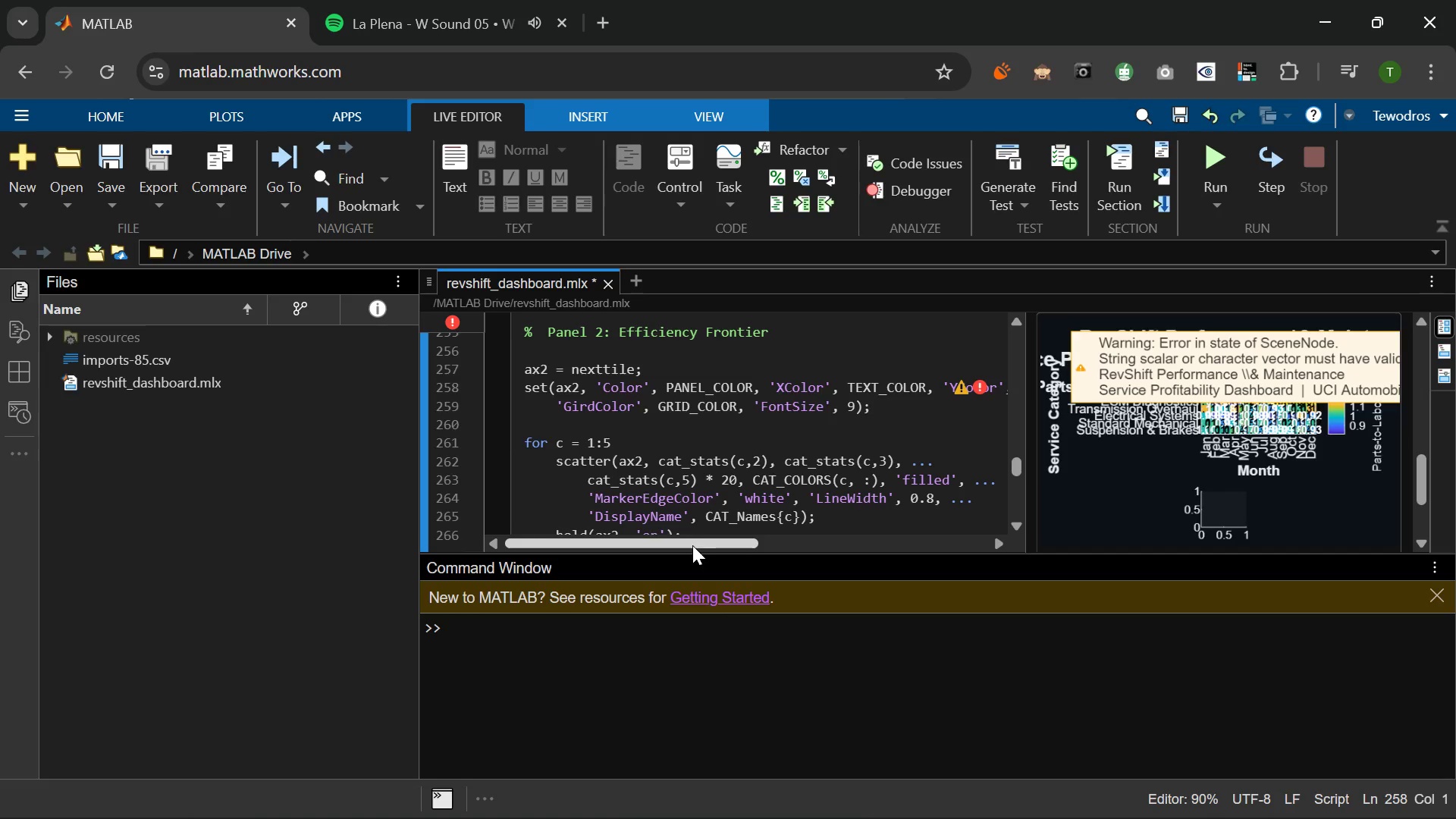 
left_click([692, 545])
 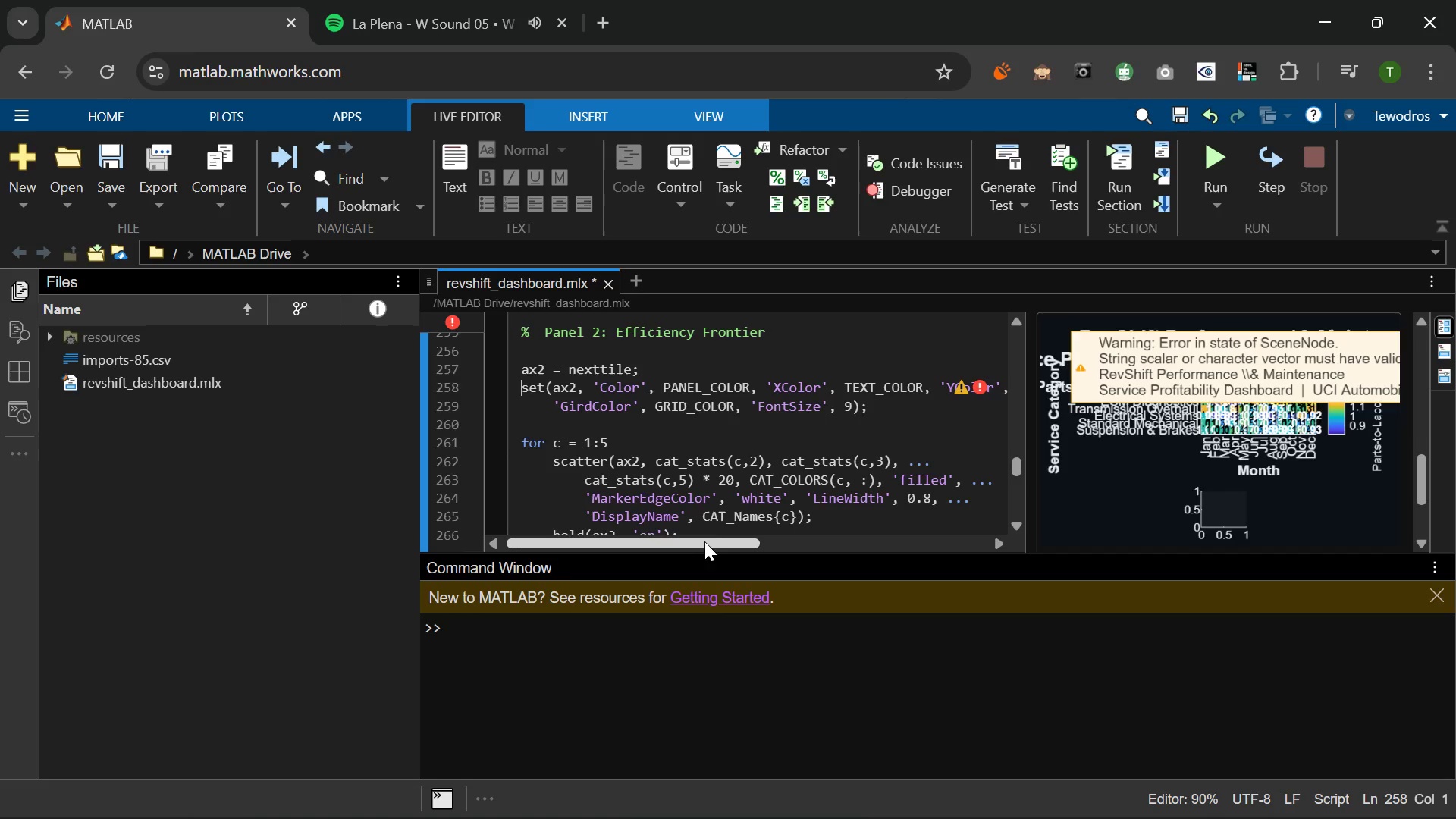 
left_click_drag(start_coordinate=[710, 539], to_coordinate=[745, 536])
 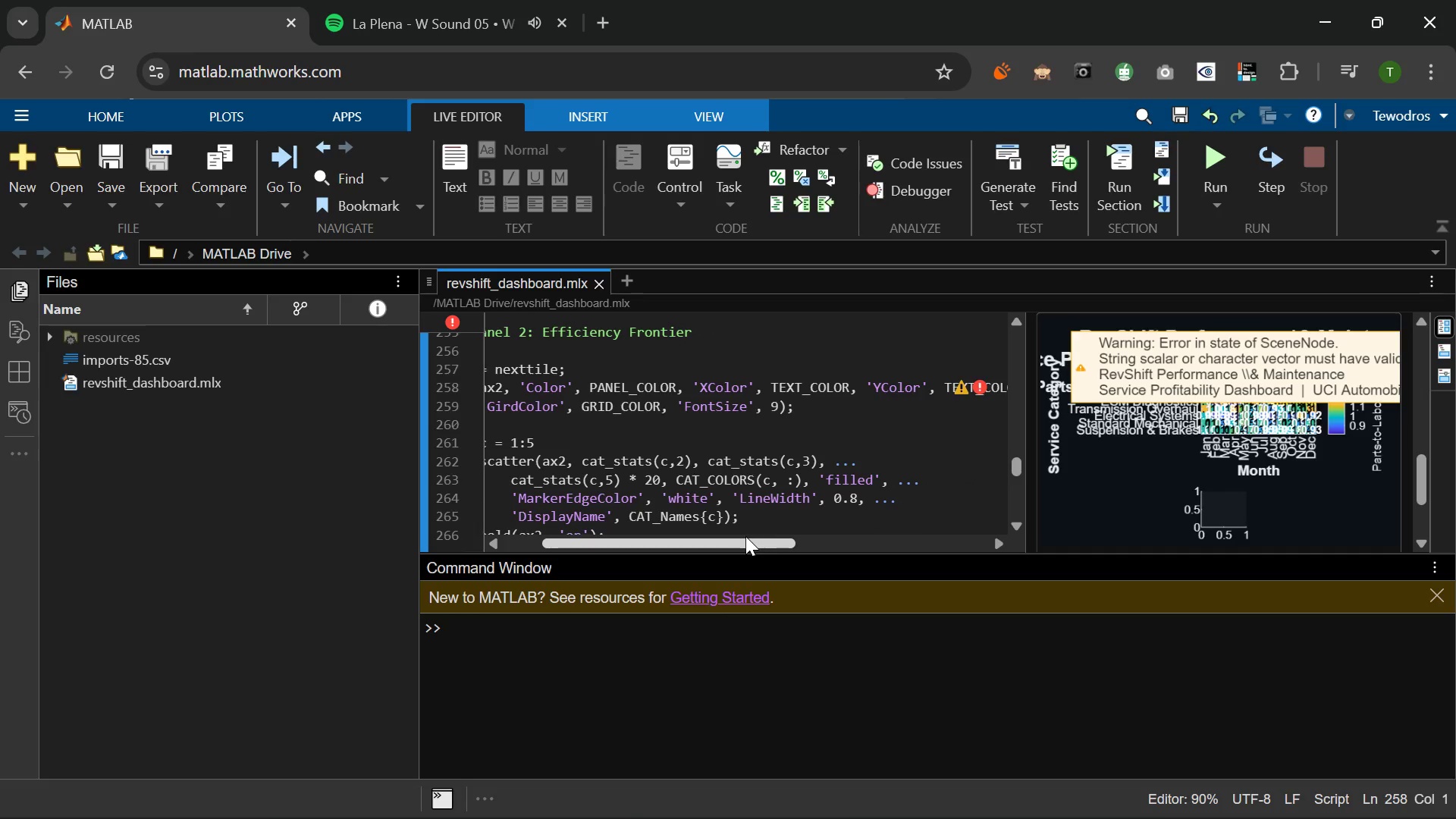 
left_click_drag(start_coordinate=[745, 536], to_coordinate=[805, 527])
 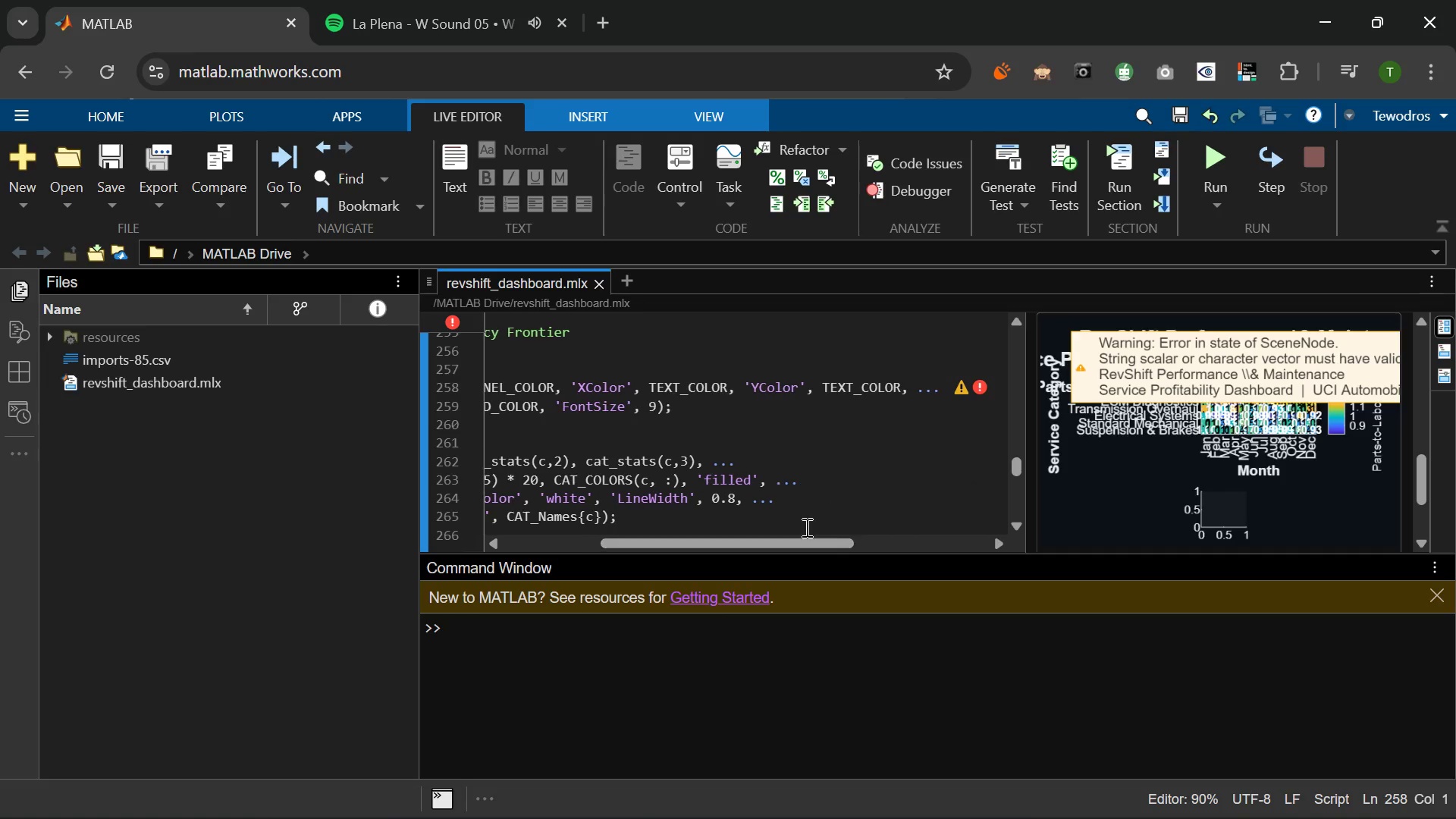 
left_click([805, 527])
 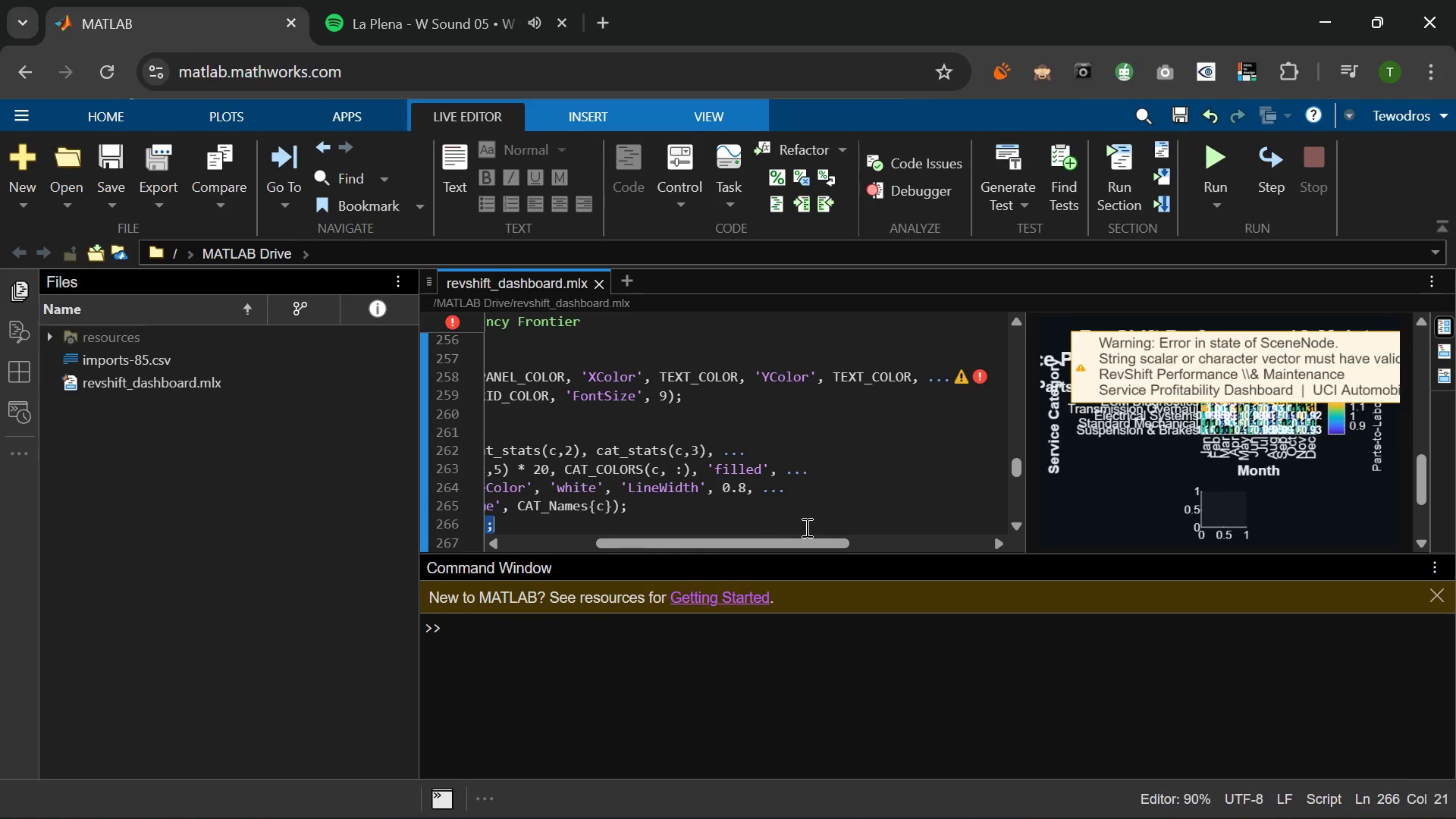 
double_click([805, 527])
 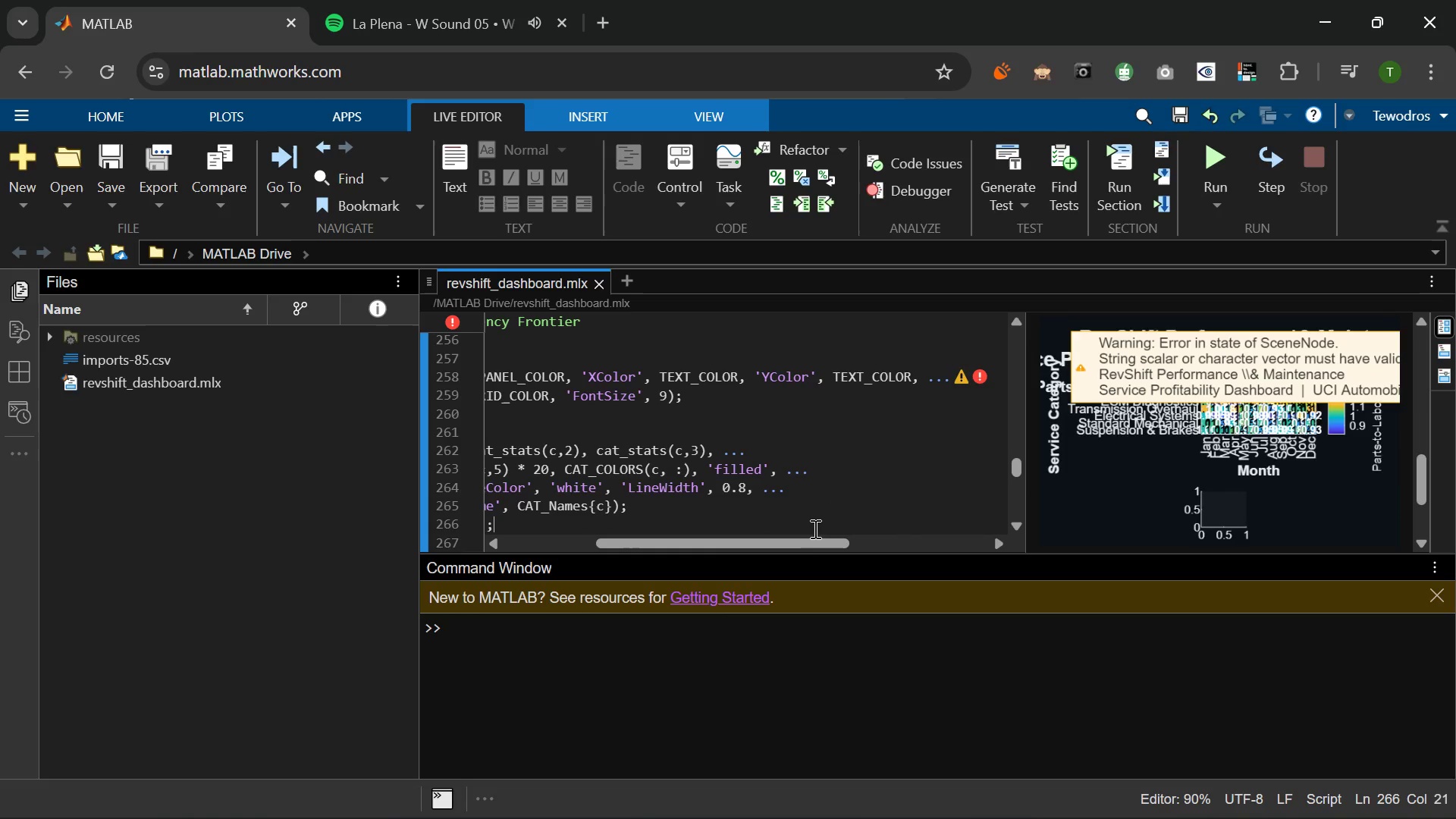 
left_click_drag(start_coordinate=[814, 527], to_coordinate=[839, 541])
 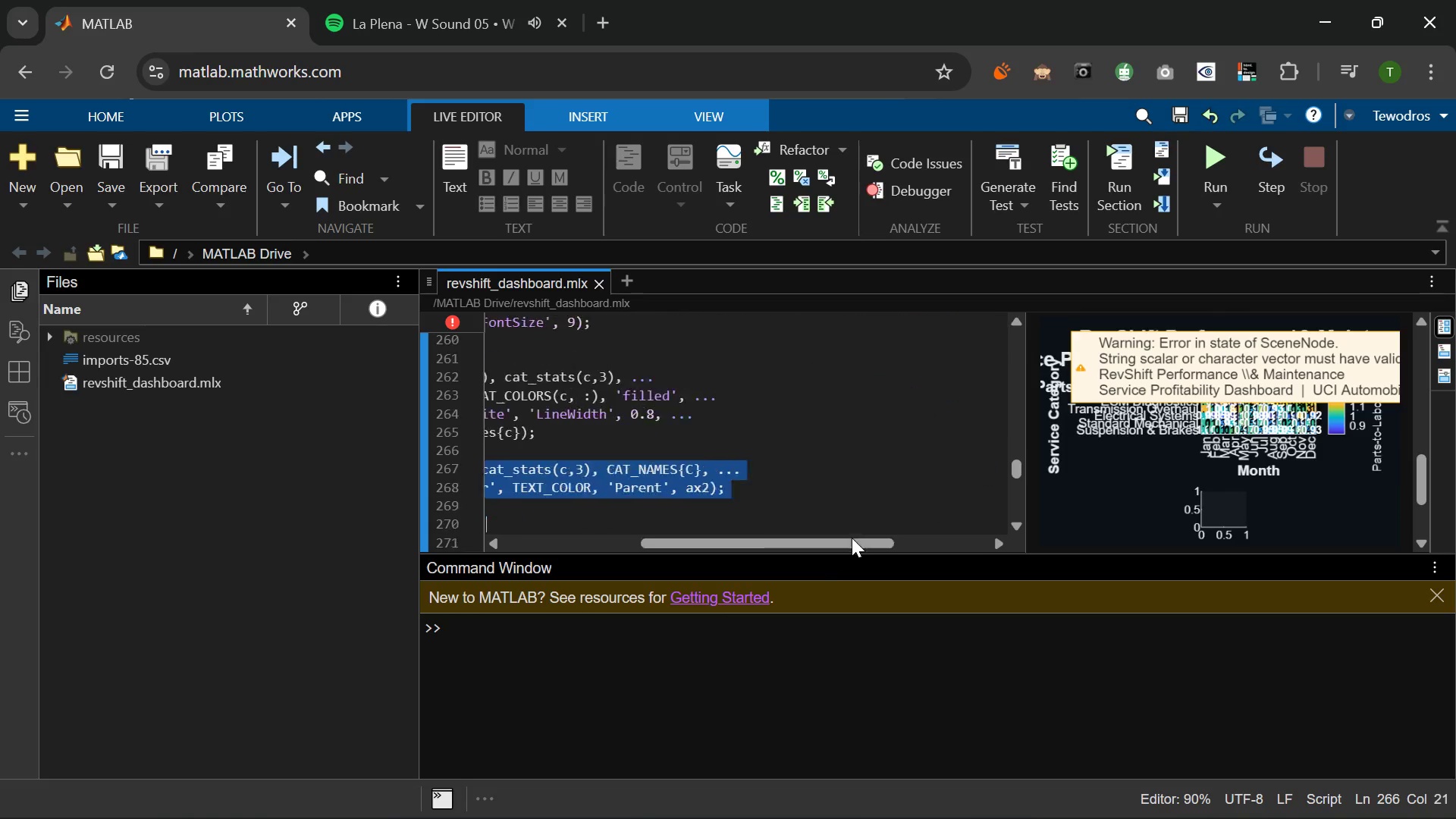 
left_click_drag(start_coordinate=[839, 541], to_coordinate=[811, 533])
 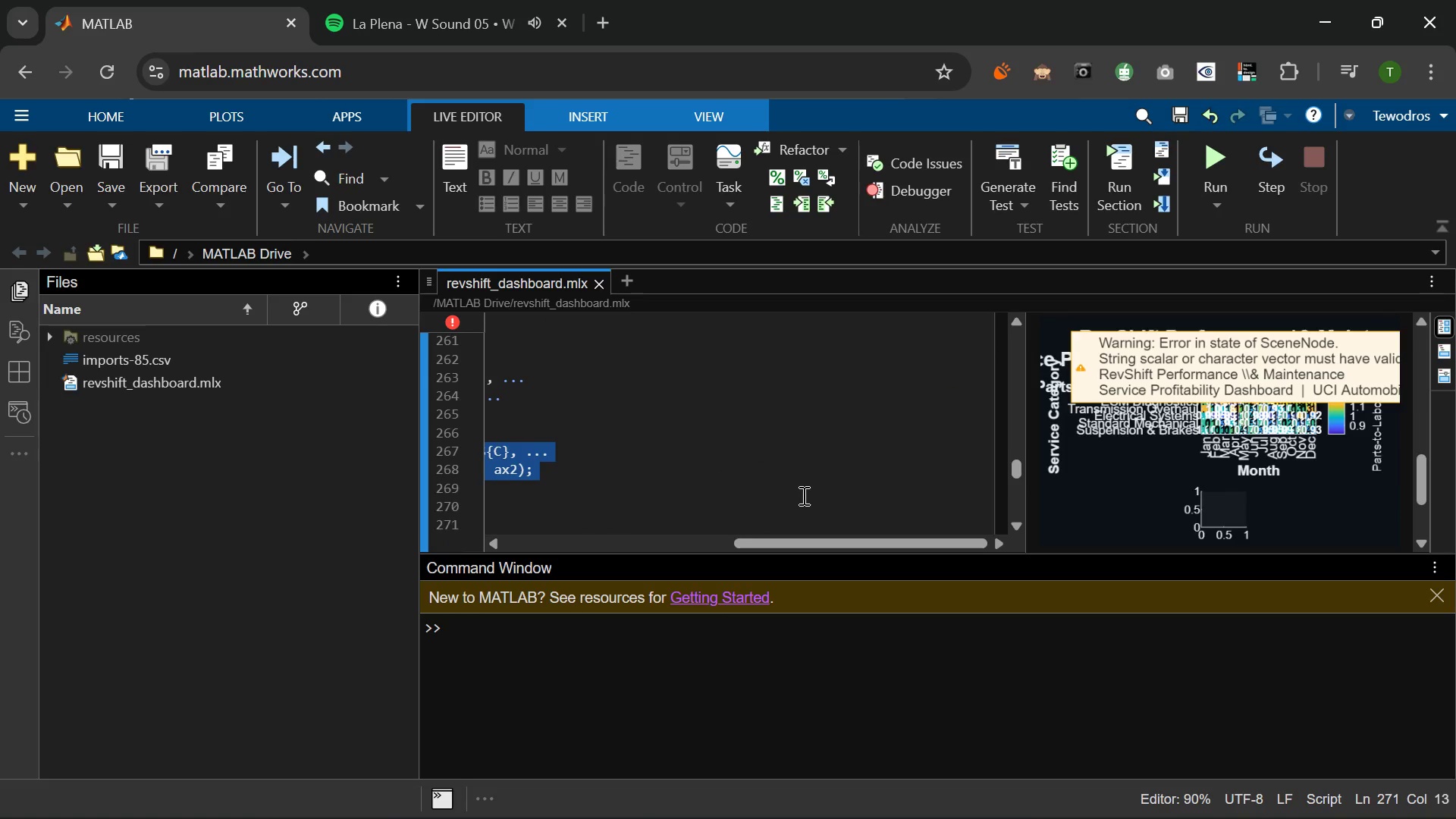 
left_click([802, 495])
 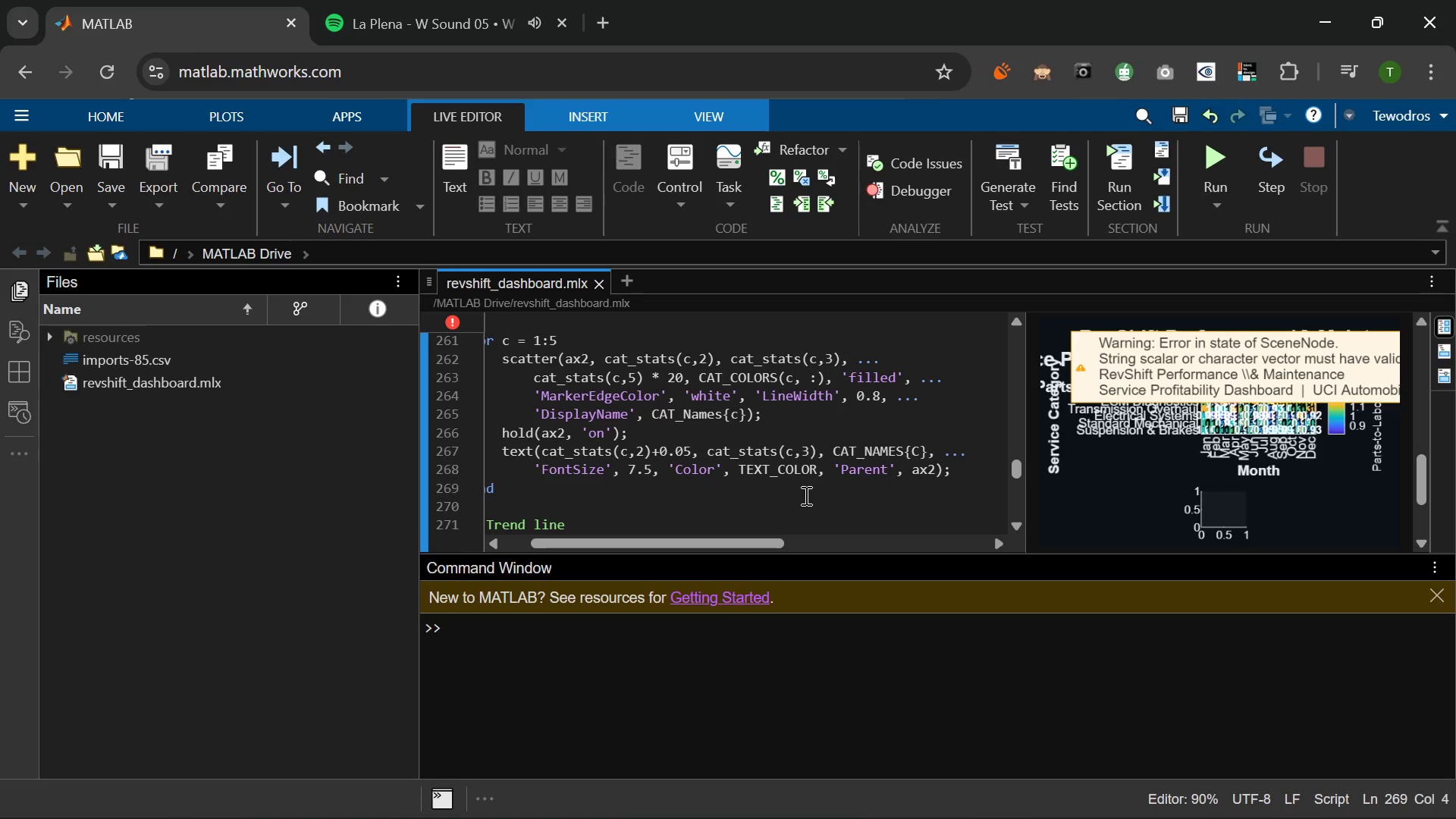 
scroll: coordinate [805, 495], scroll_direction: up, amount: 3.0
 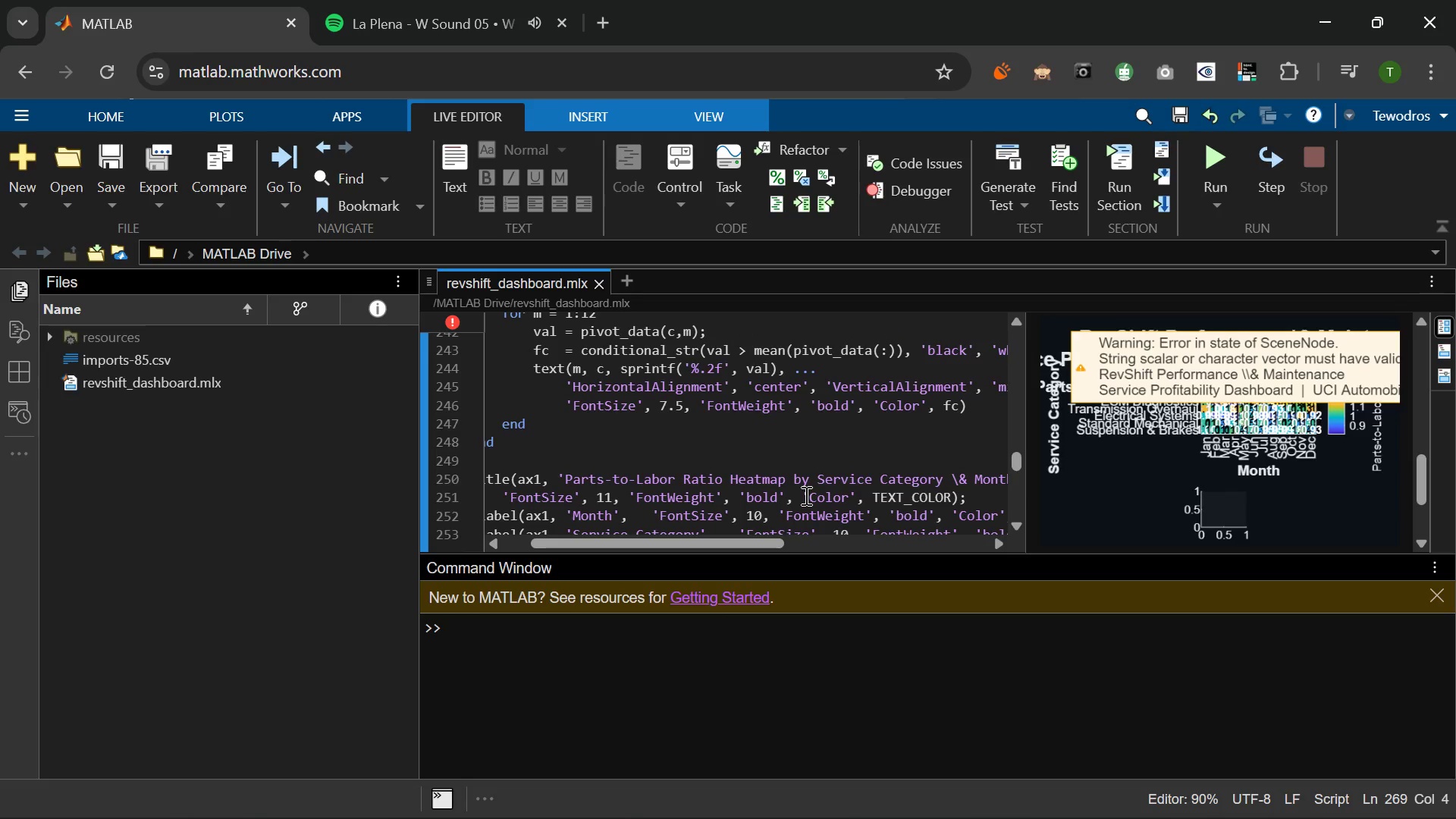 
scroll: coordinate [805, 495], scroll_direction: down, amount: 2.0
 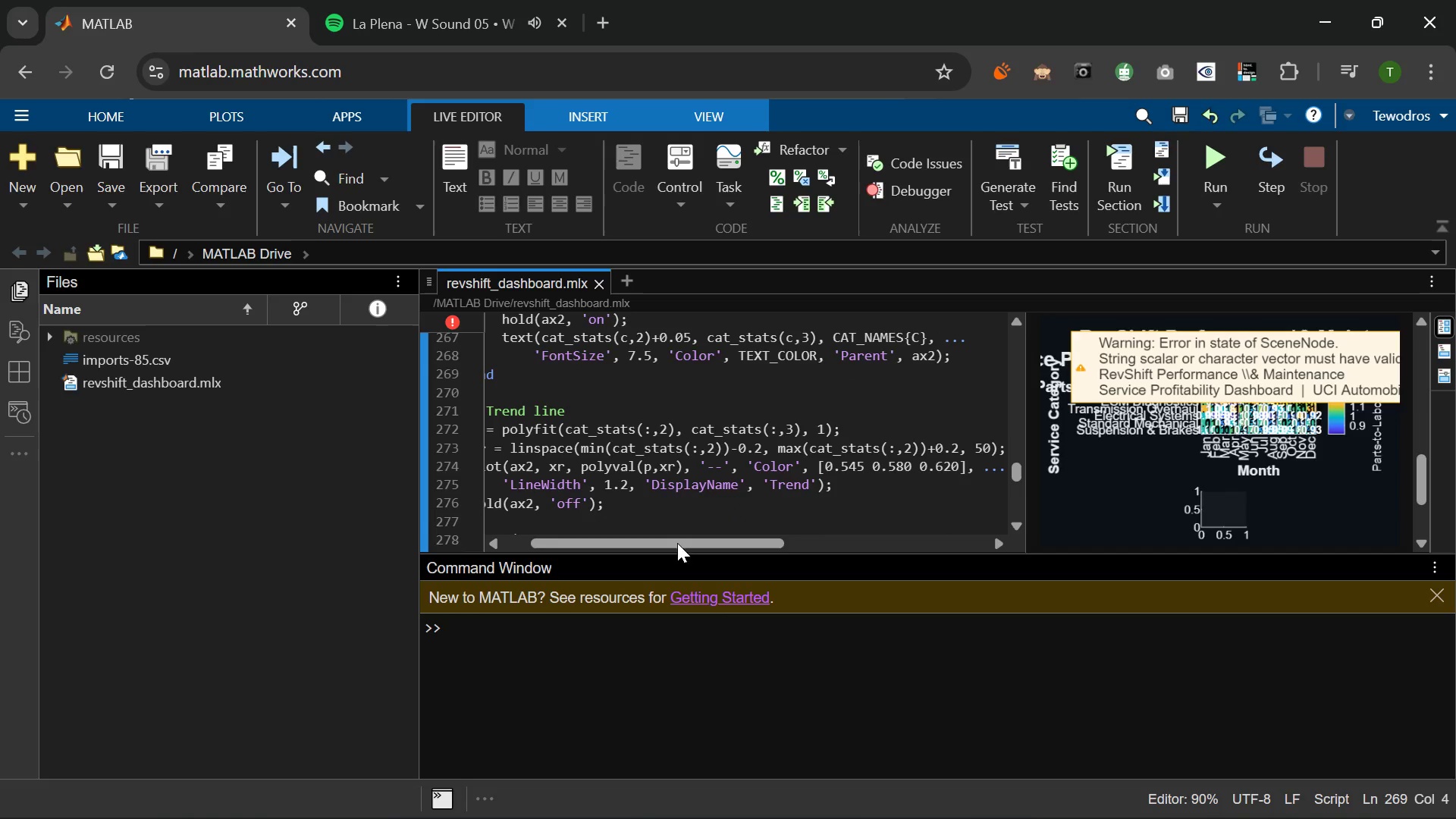 
left_click_drag(start_coordinate=[686, 536], to_coordinate=[663, 540])
 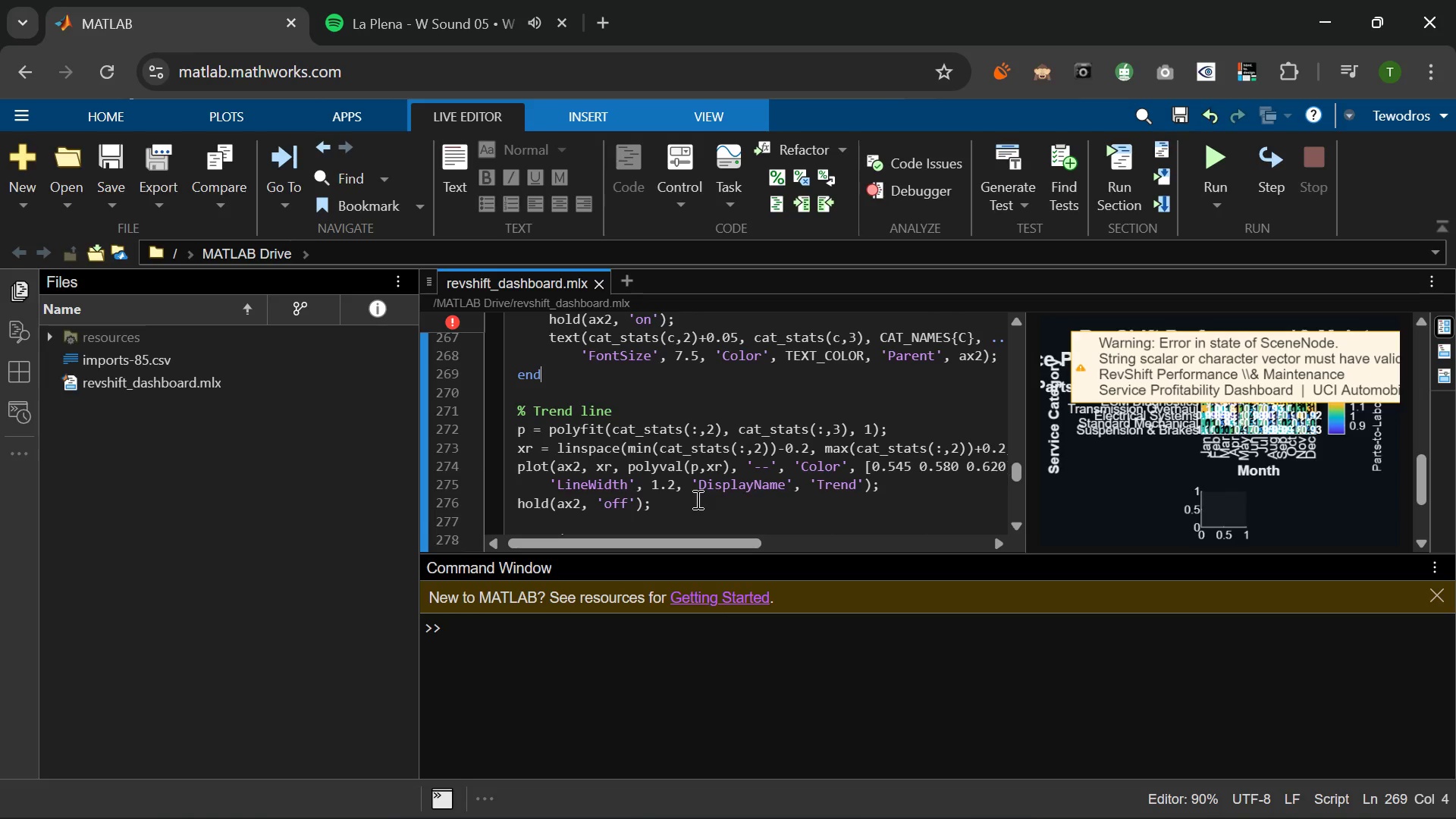 
scroll: coordinate [696, 499], scroll_direction: up, amount: 2.0
 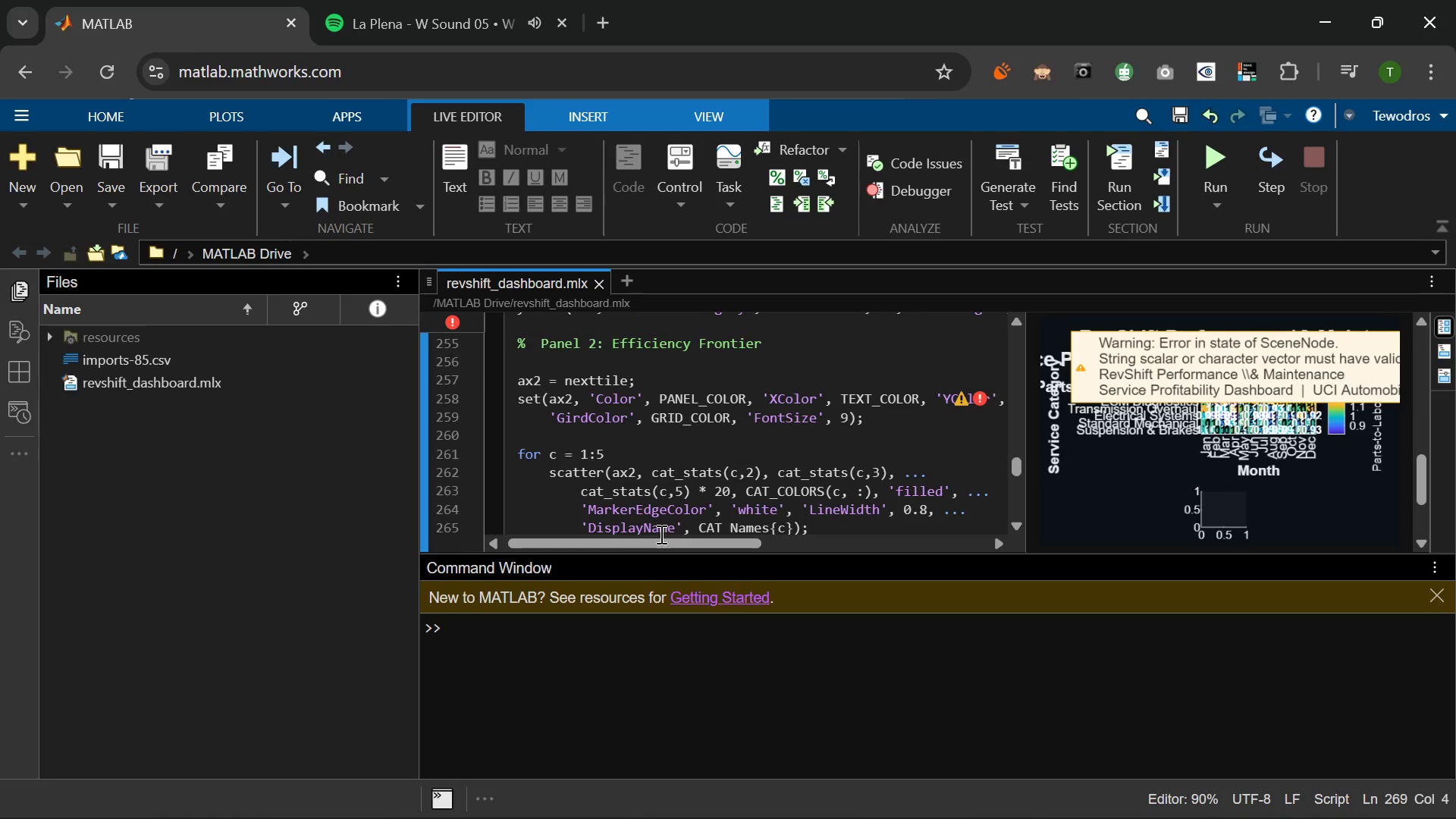 
left_click_drag(start_coordinate=[656, 542], to_coordinate=[808, 526])
 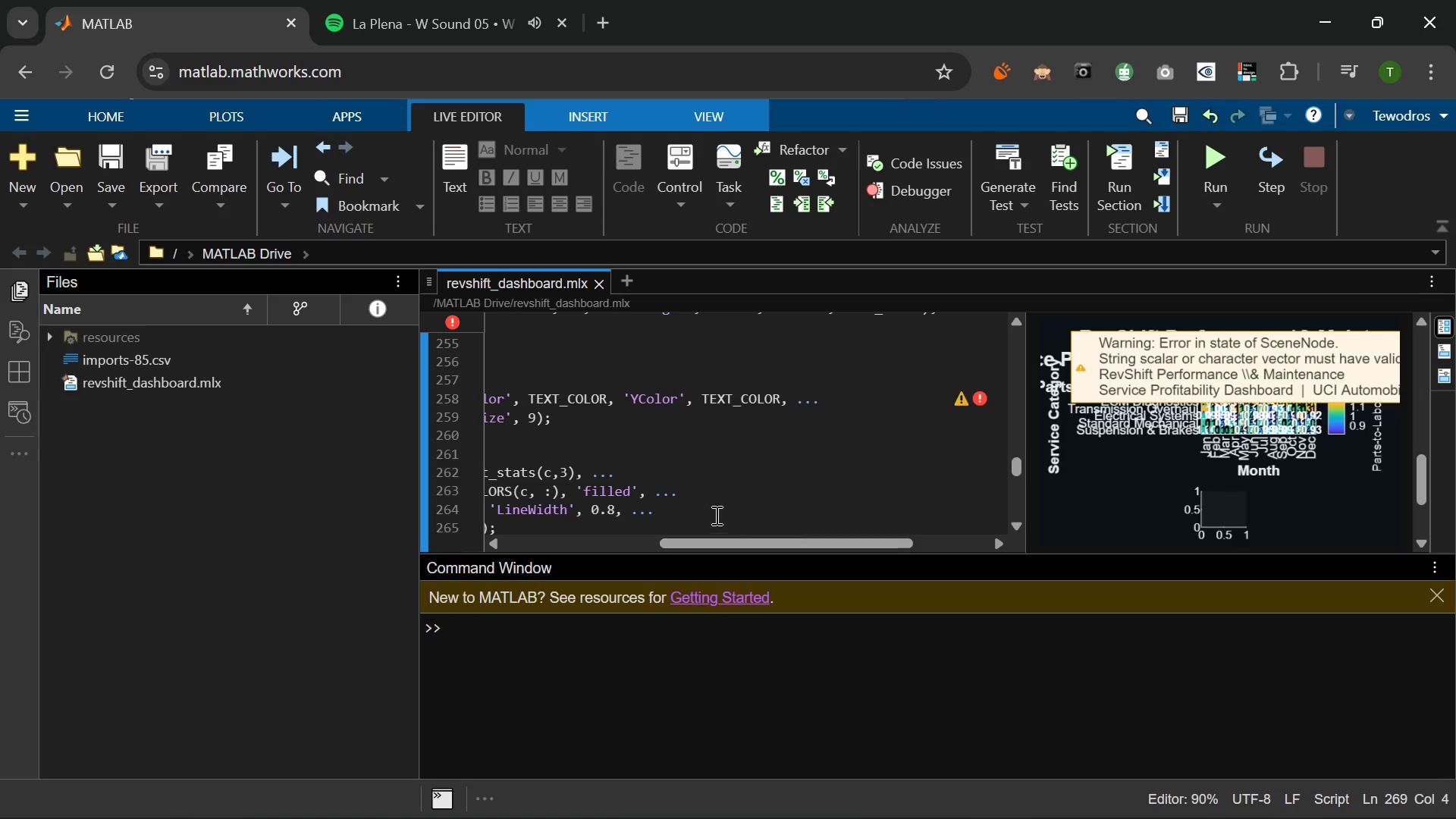 
left_click_drag(start_coordinate=[754, 535], to_coordinate=[610, 546])
 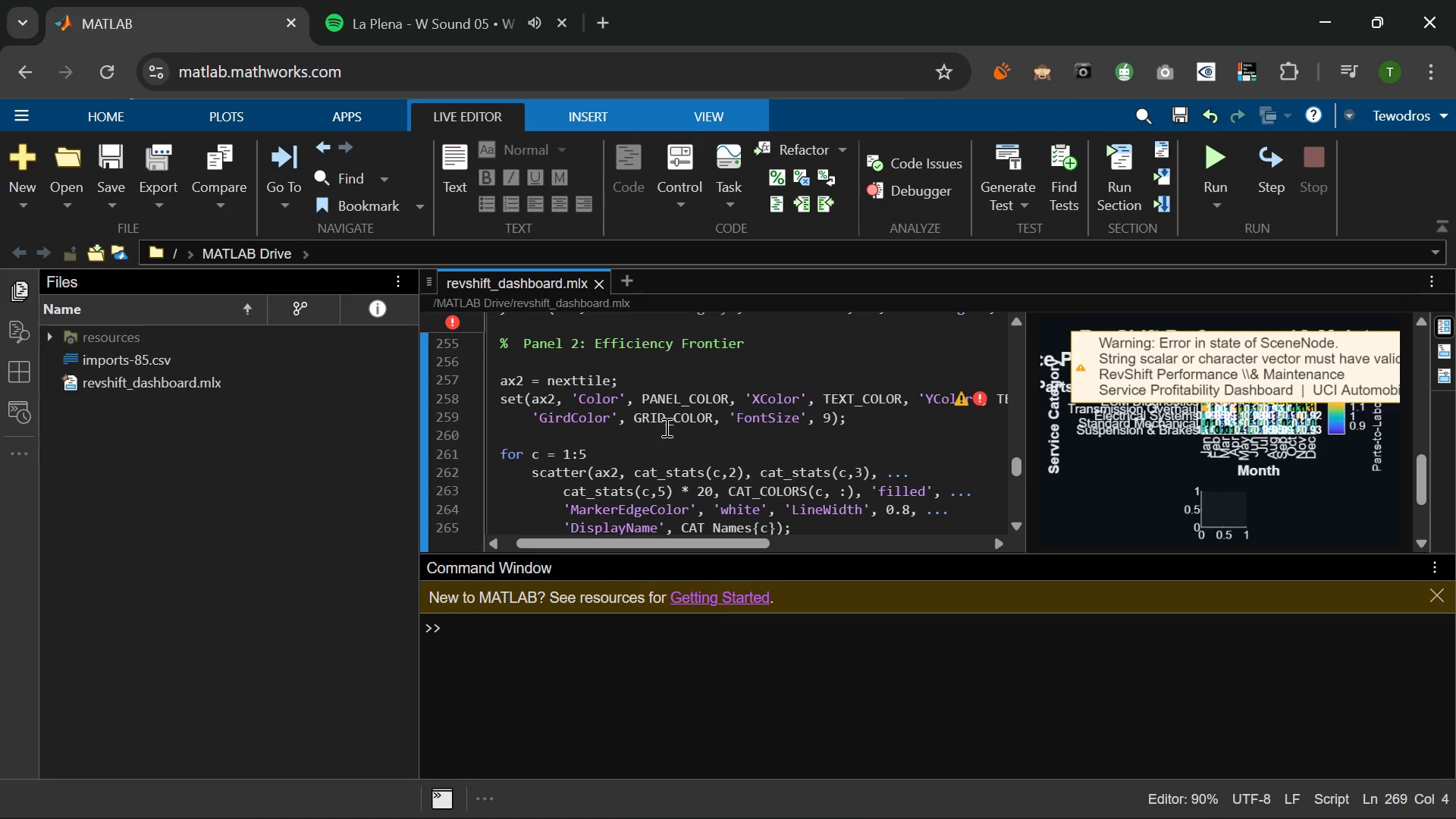 